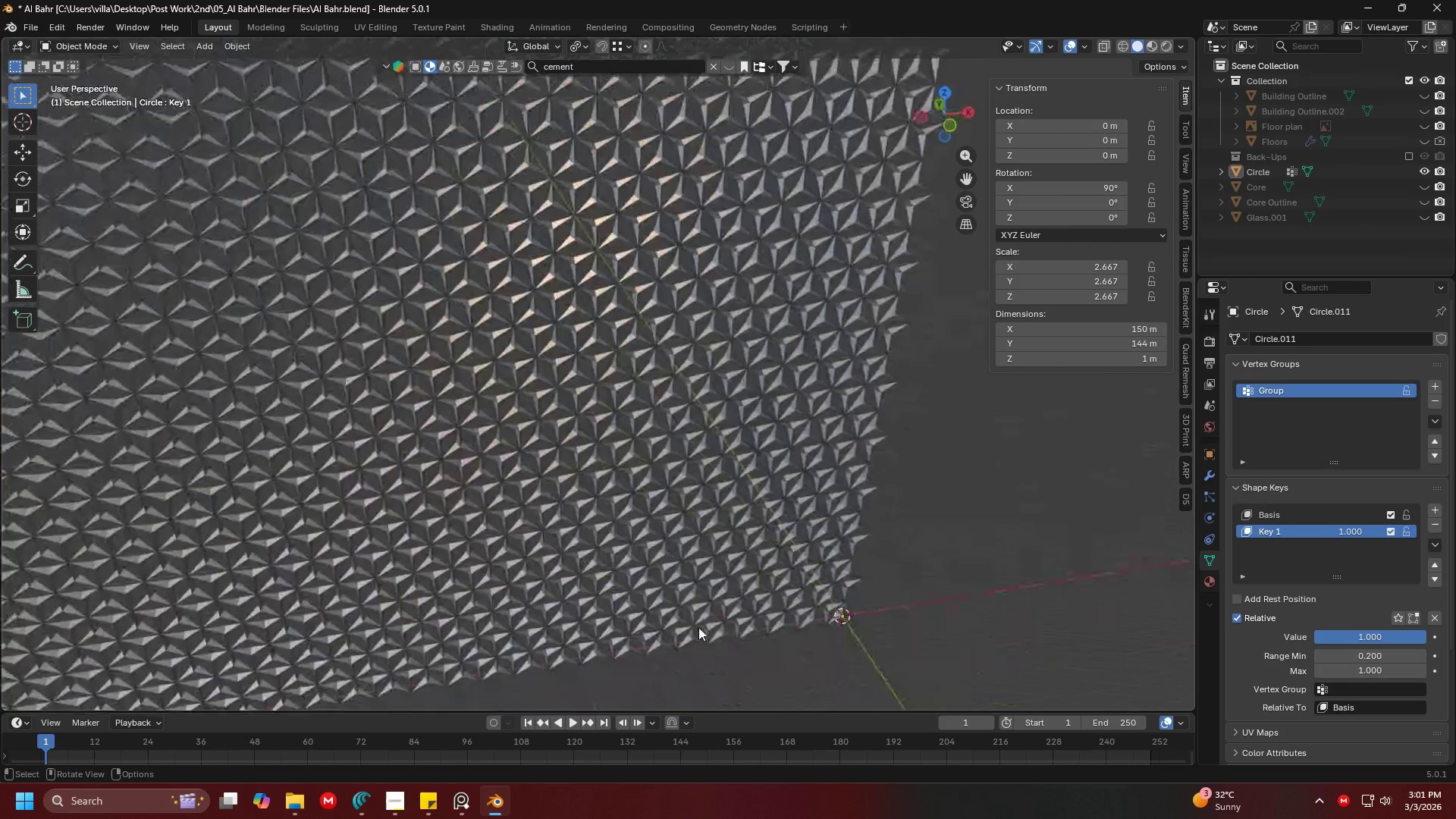 
key(Shift+ShiftLeft)
 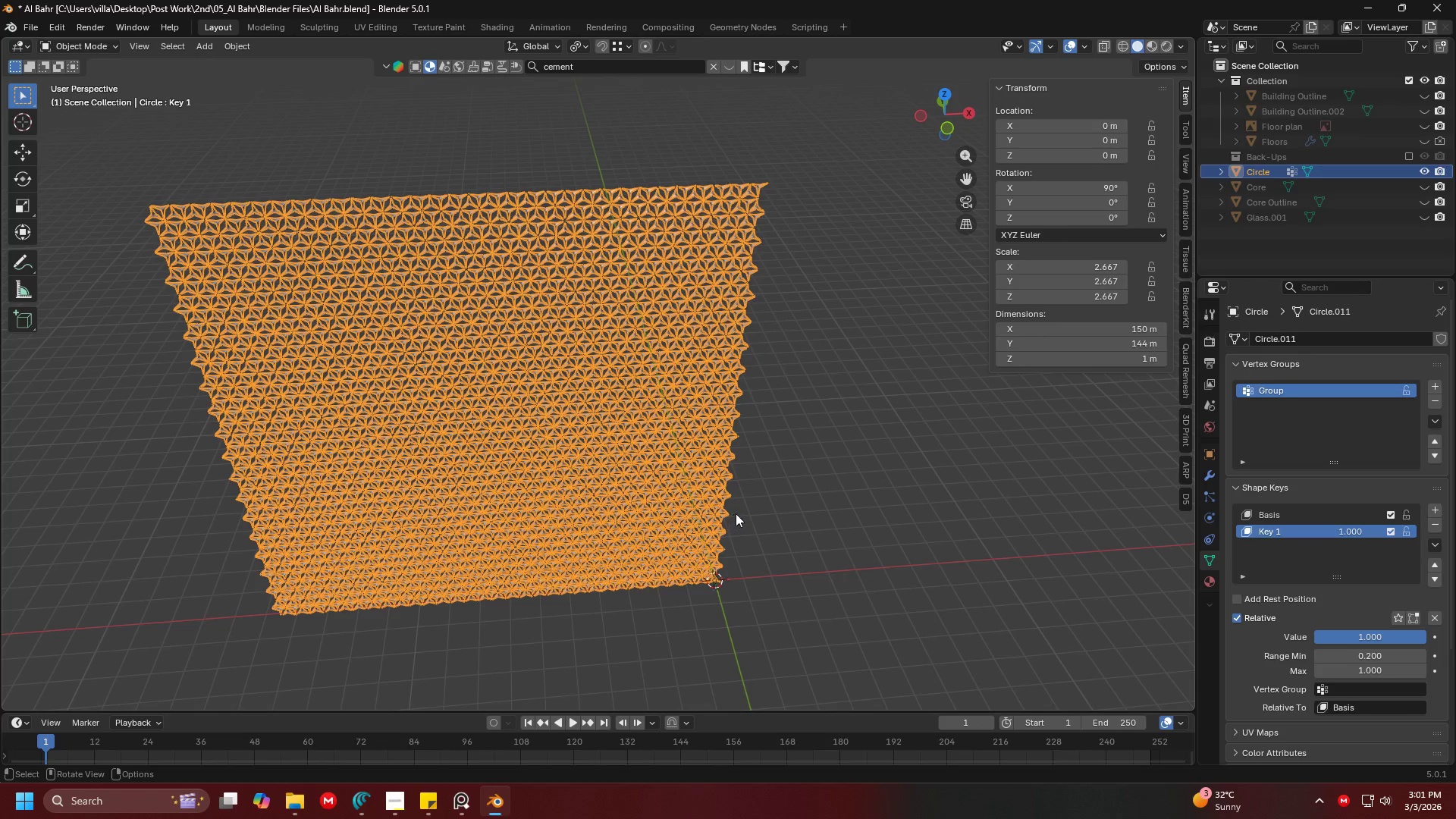 
scroll: coordinate [656, 460], scroll_direction: down, amount: 5.0
 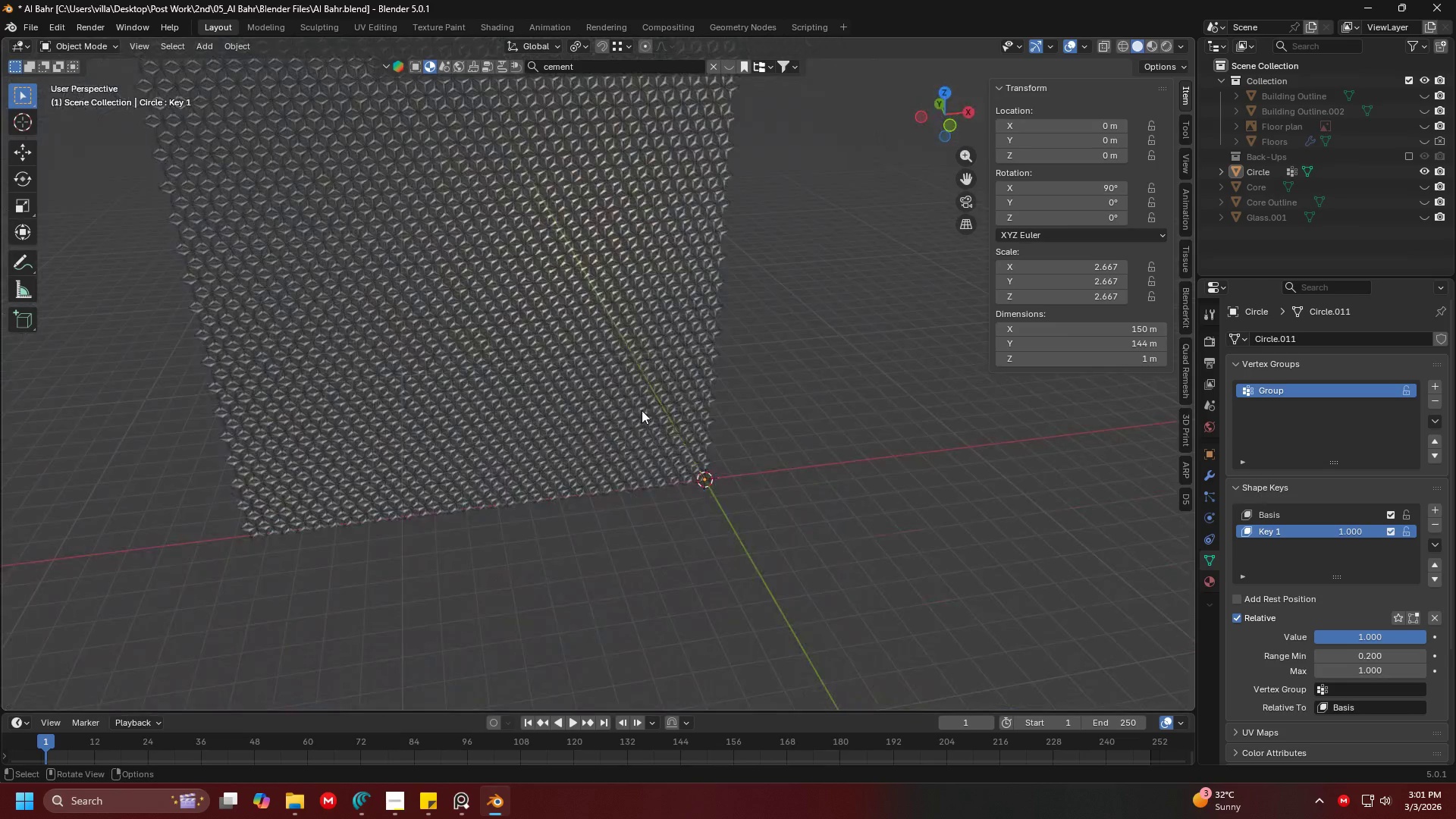 
wait(10.88)
 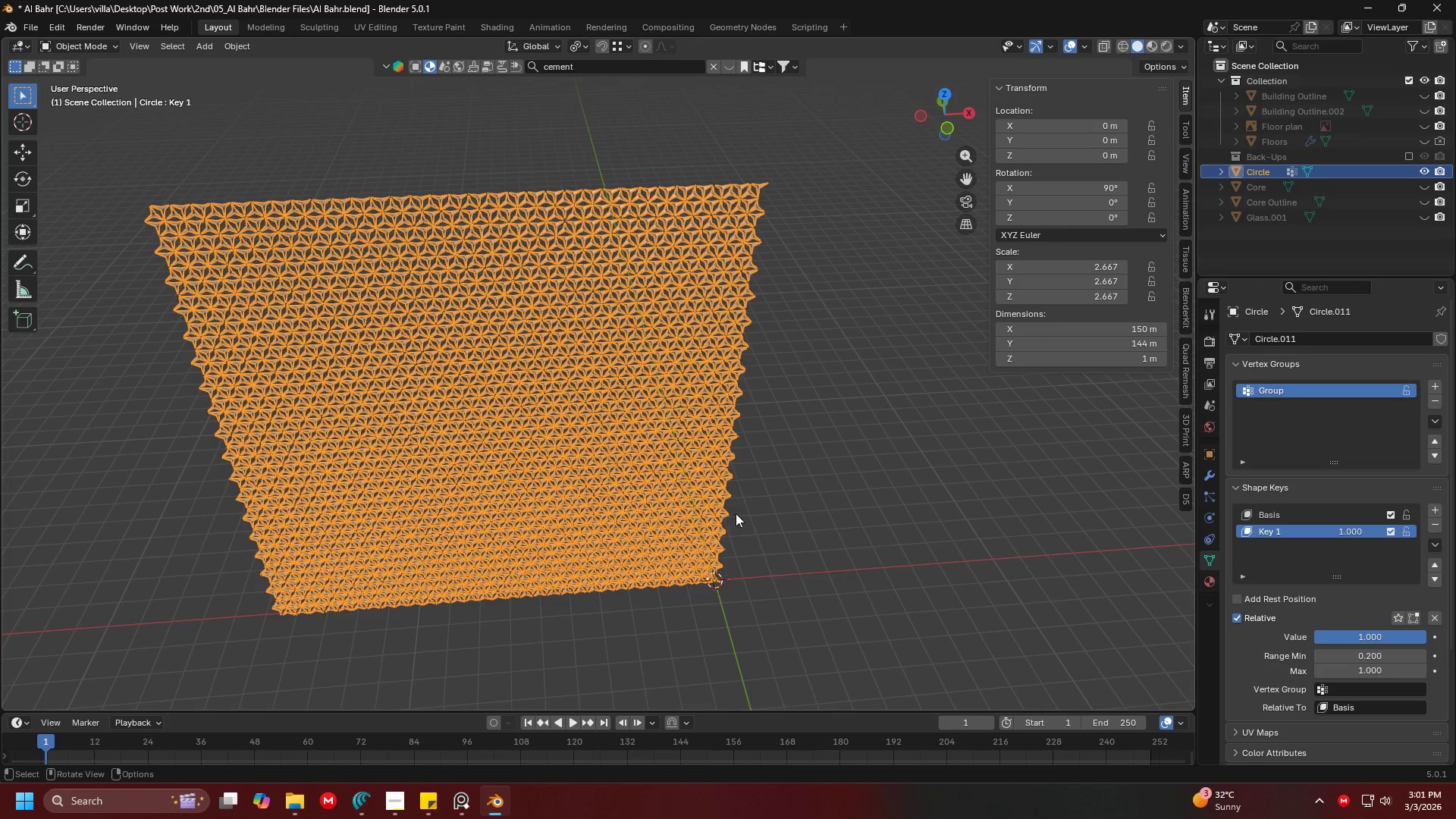 
left_click([758, 600])
 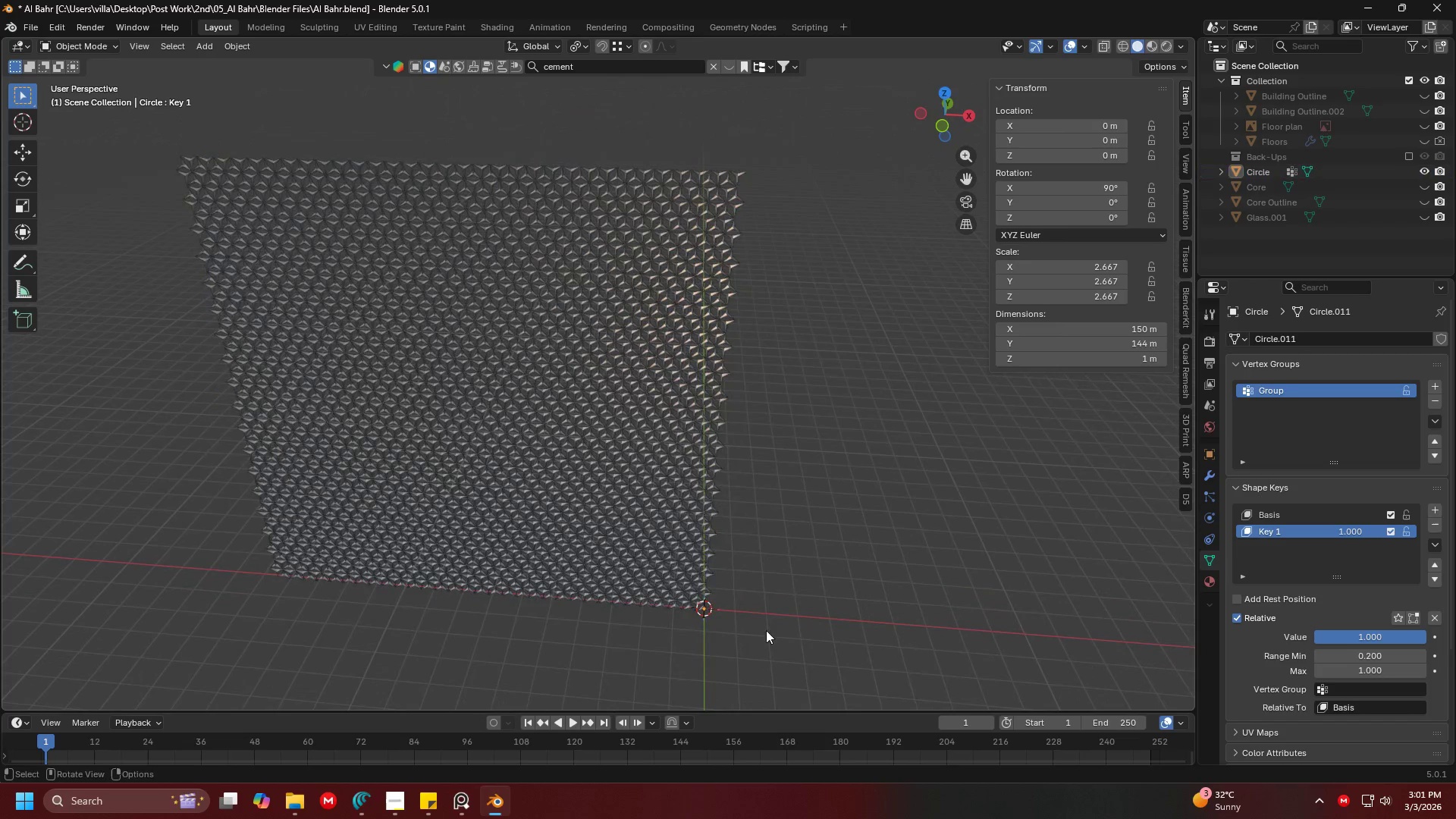 
key(Shift+A)
 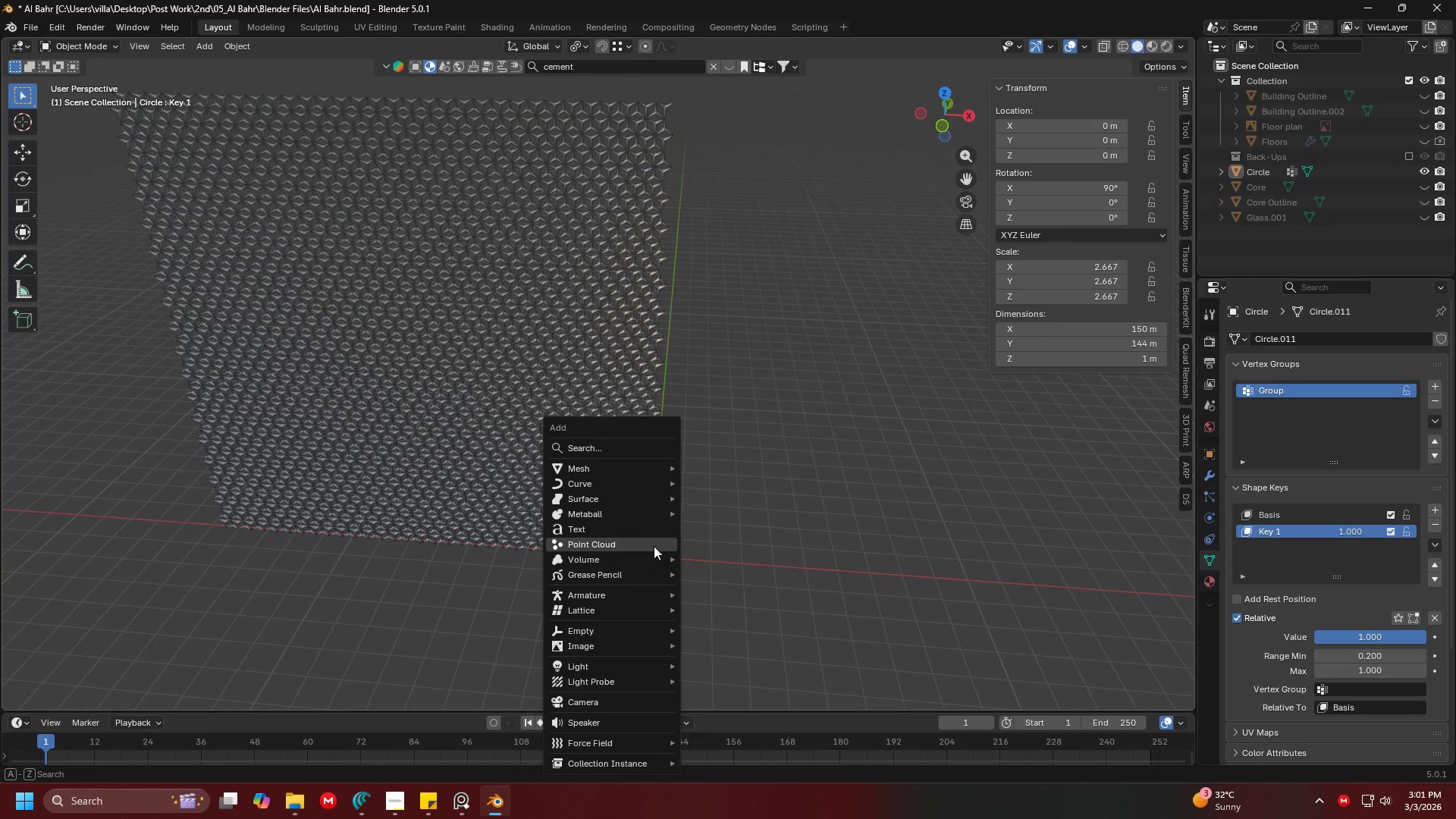 
left_click([394, 435])
 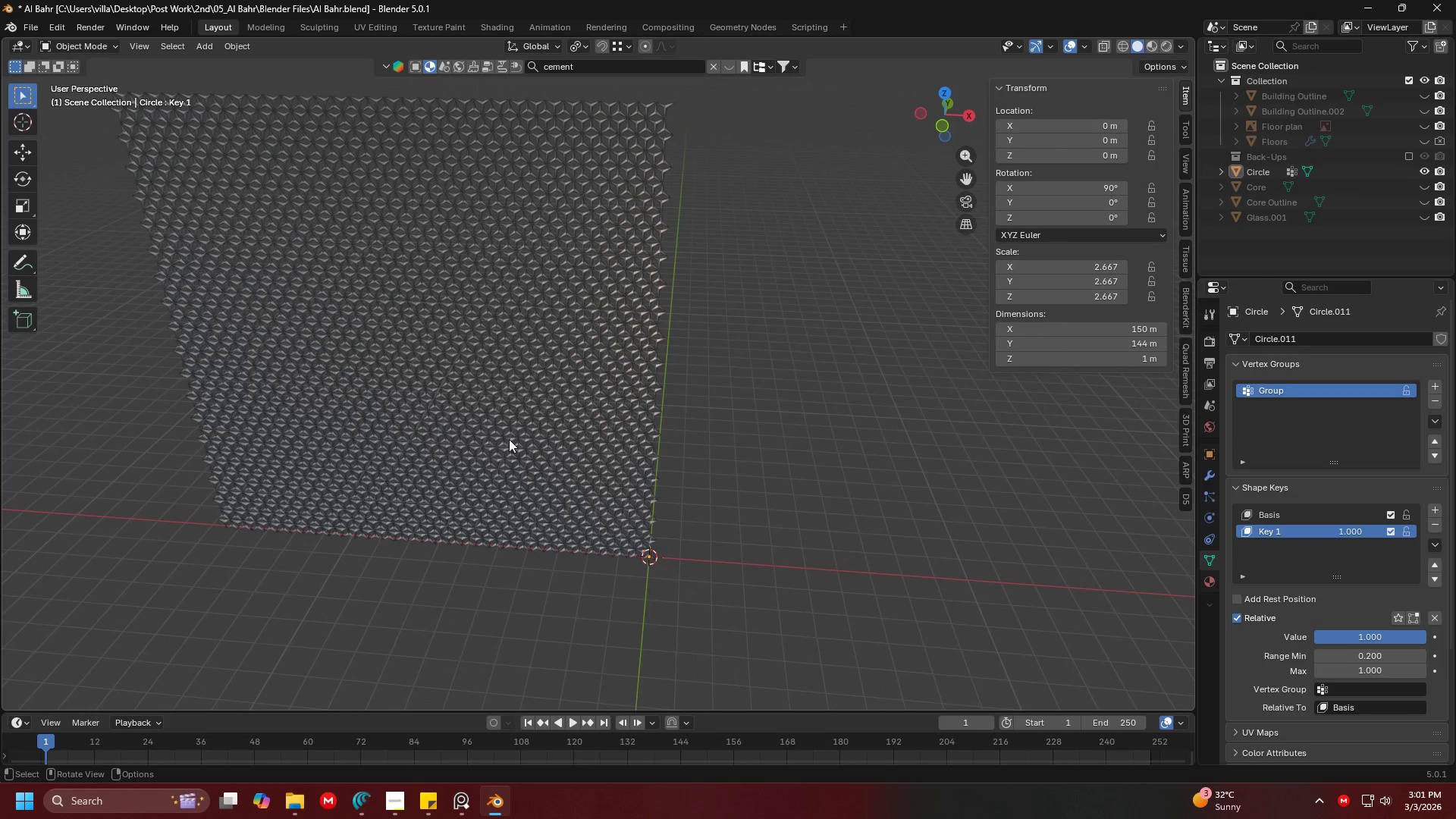 
left_click([510, 439])
 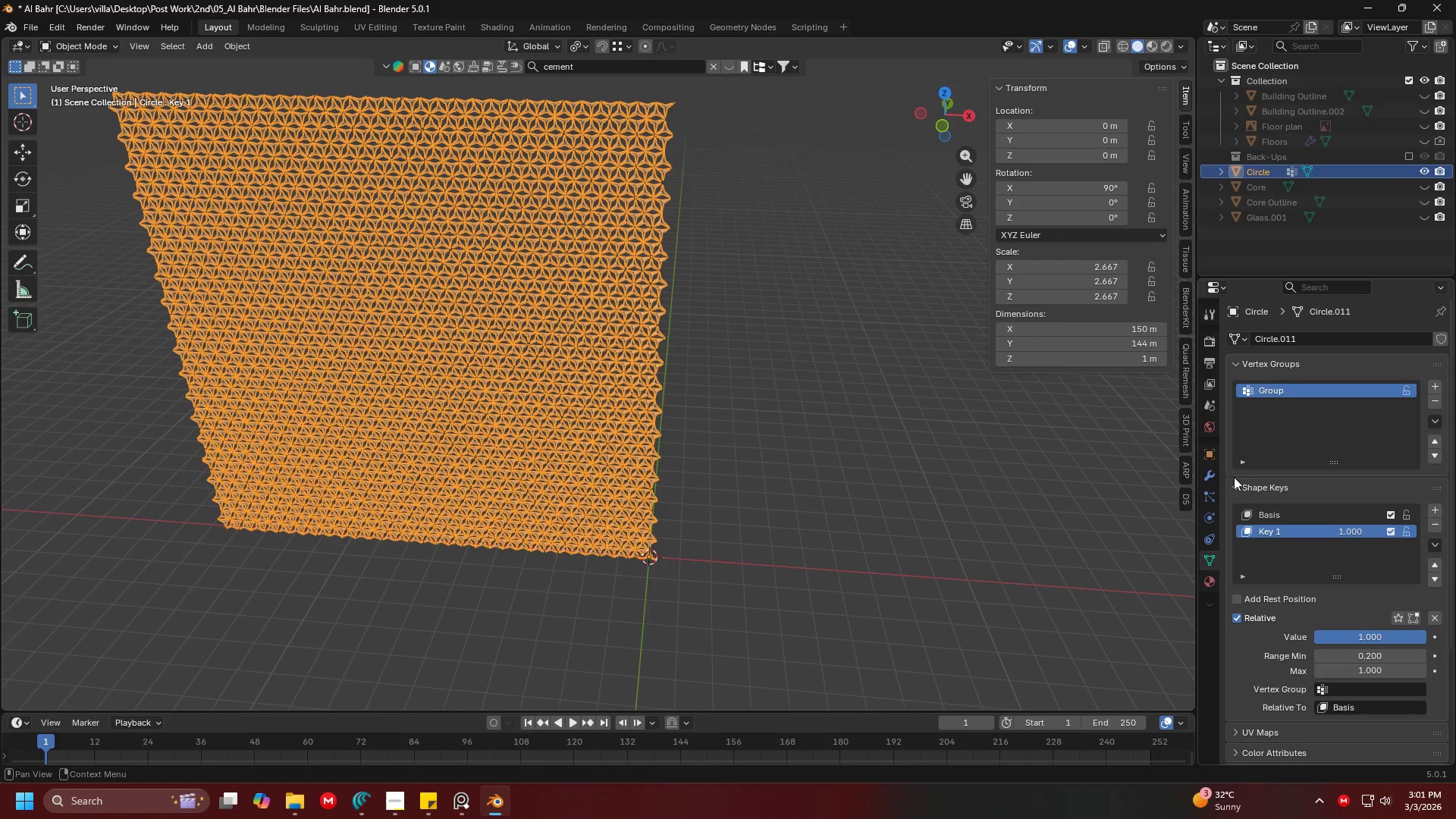 
left_click([1210, 469])
 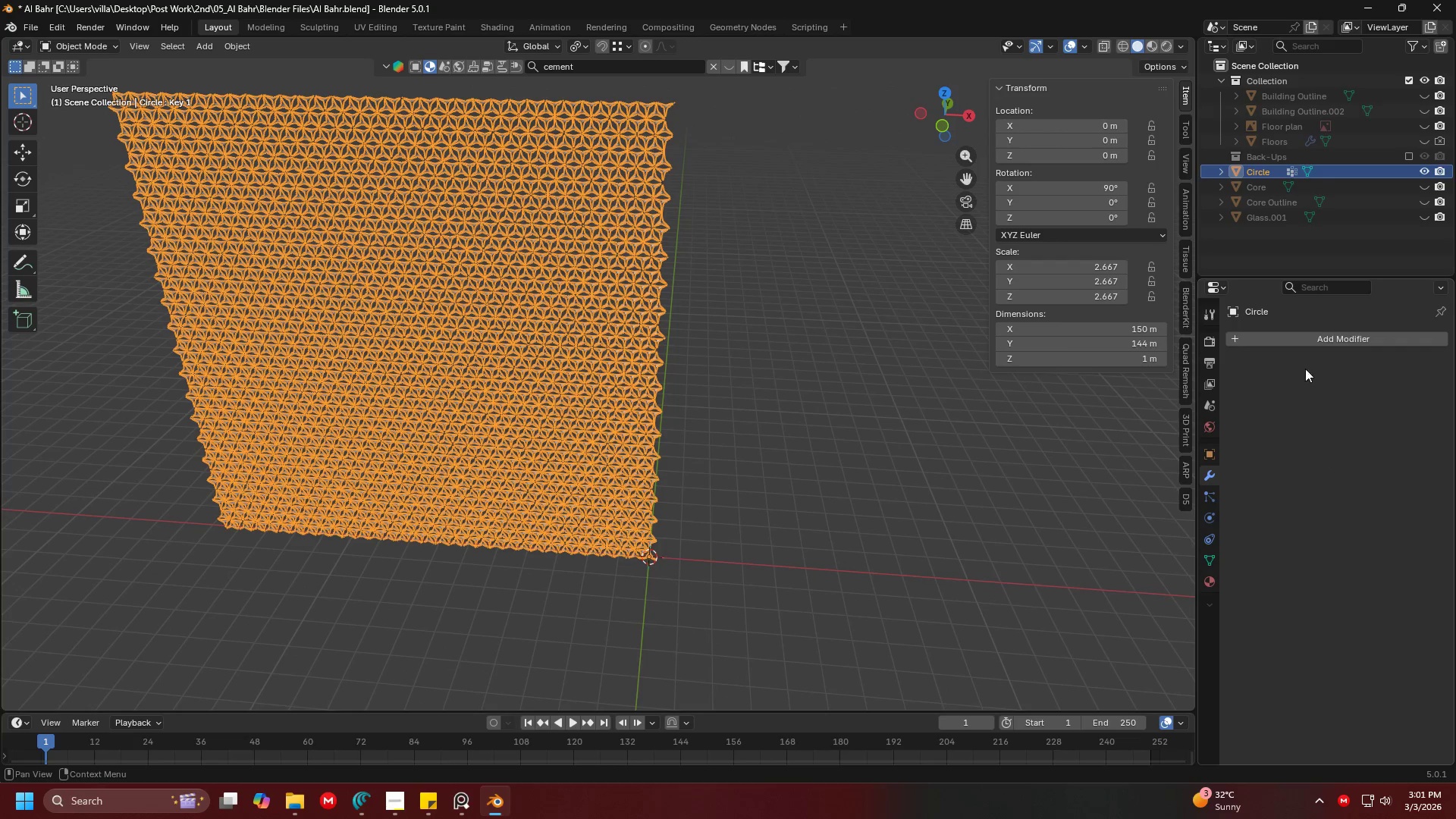 
left_click([1306, 339])
 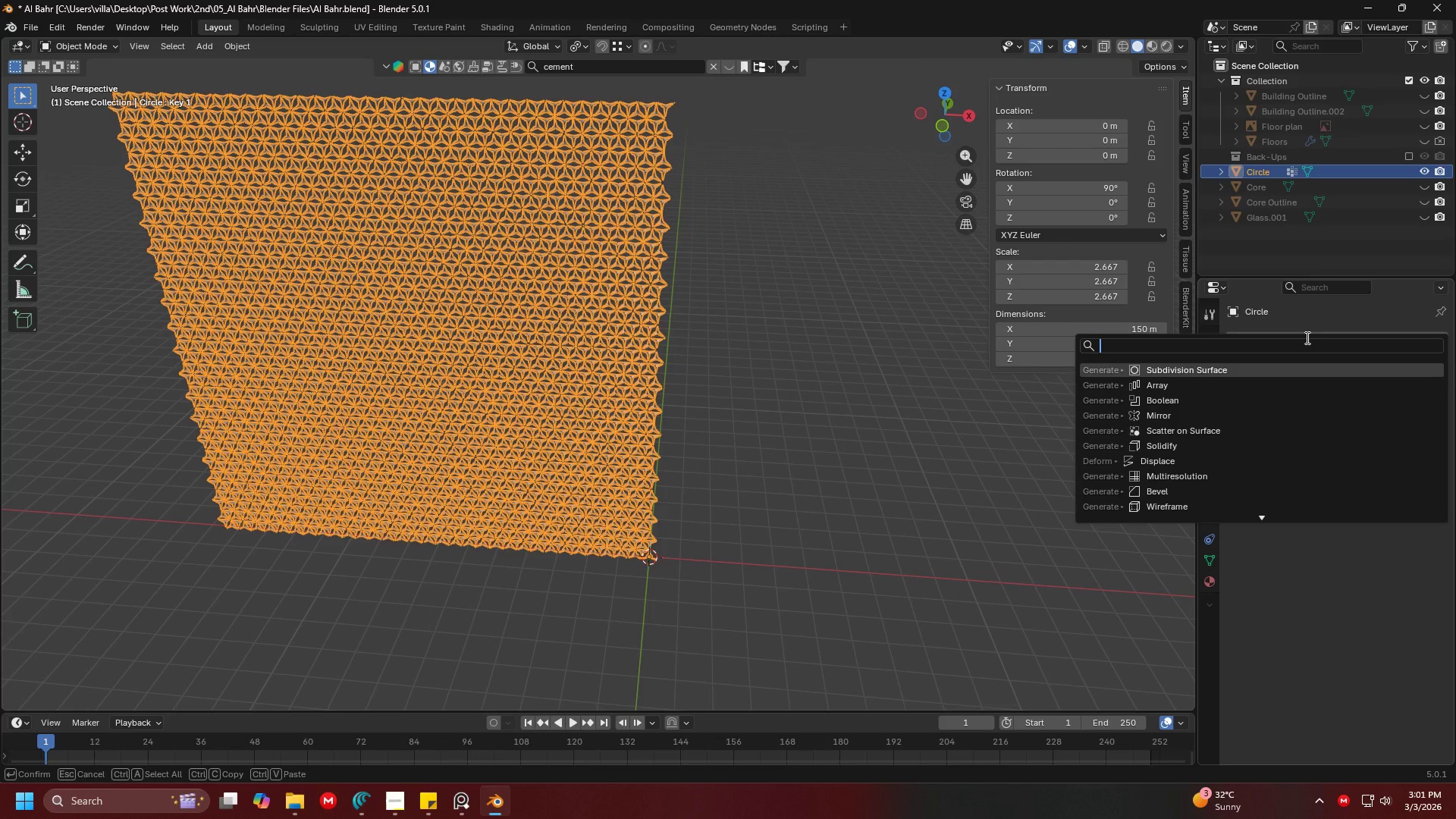 
type(simple)
 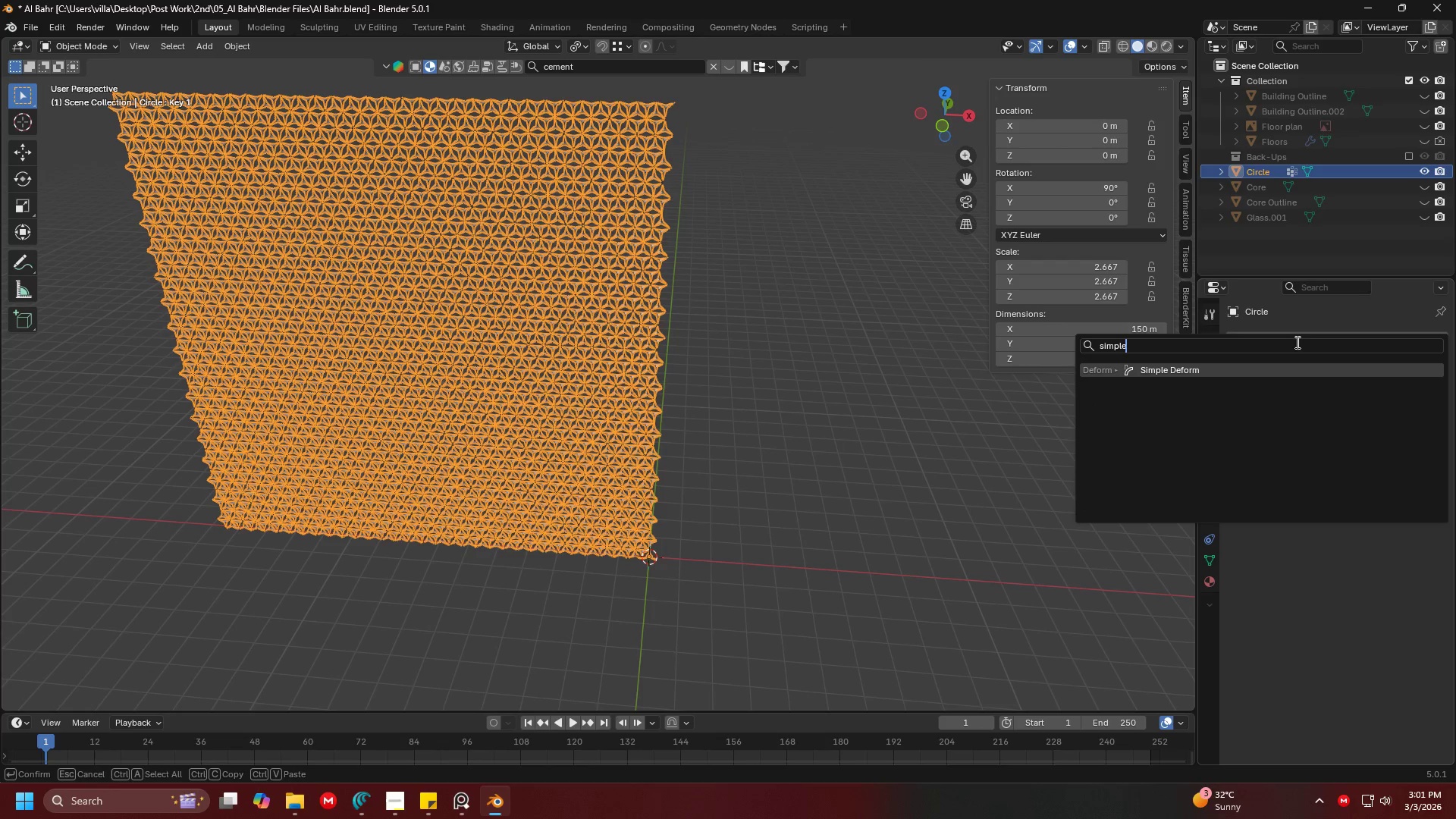 
left_click([1266, 372])
 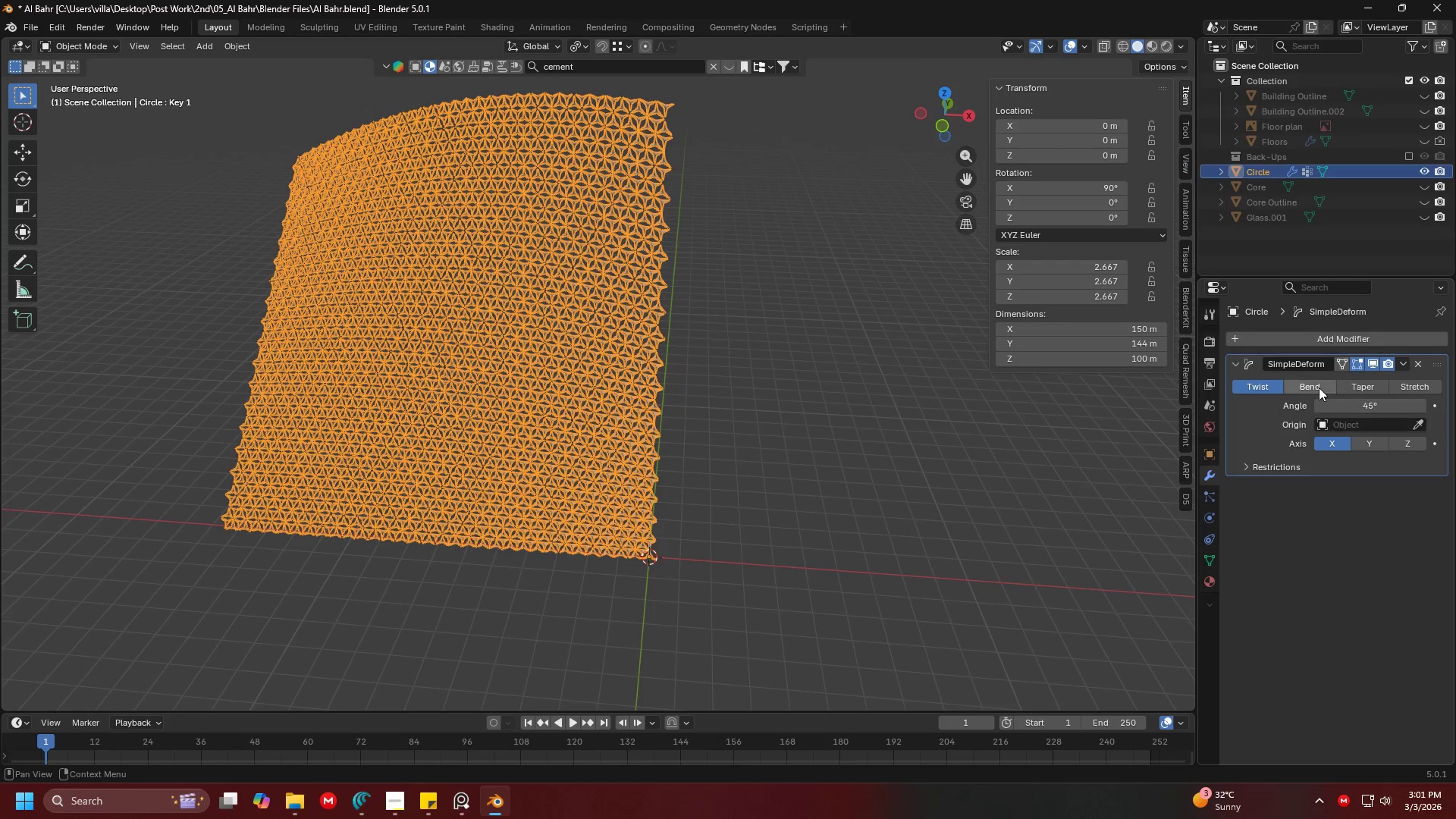 
left_click([1316, 385])
 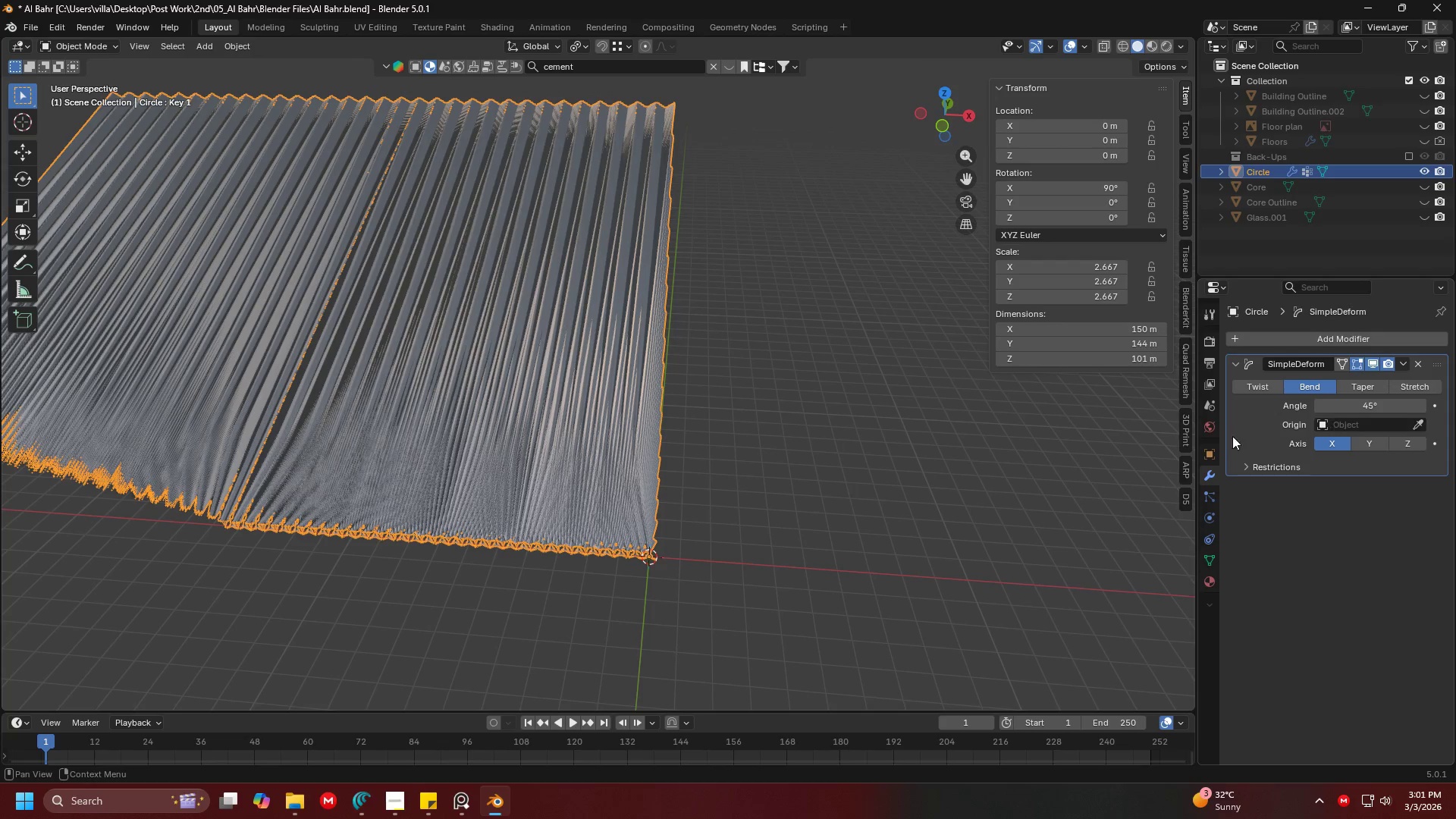 
left_click([735, 444])
 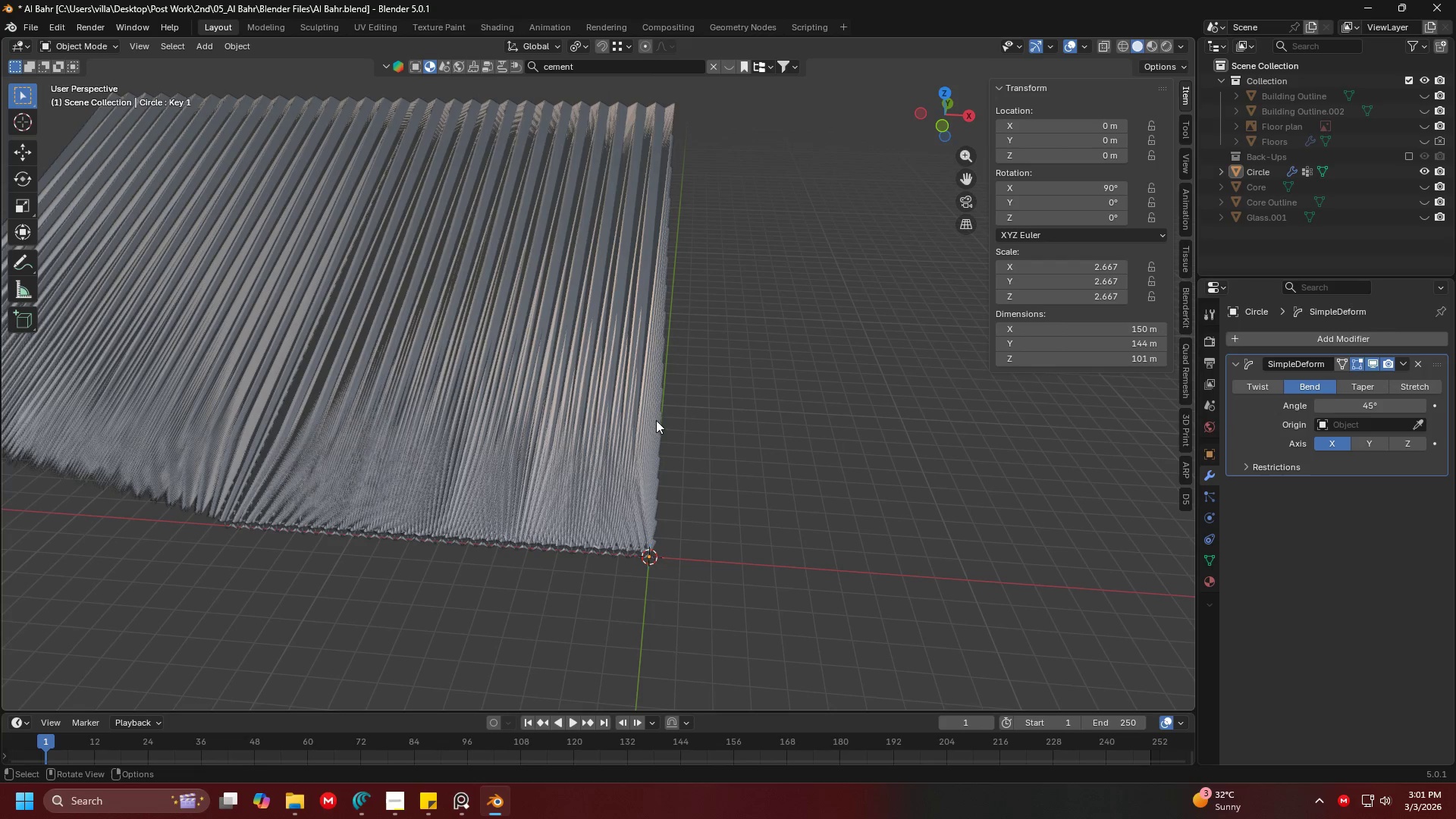 
left_click([464, 269])
 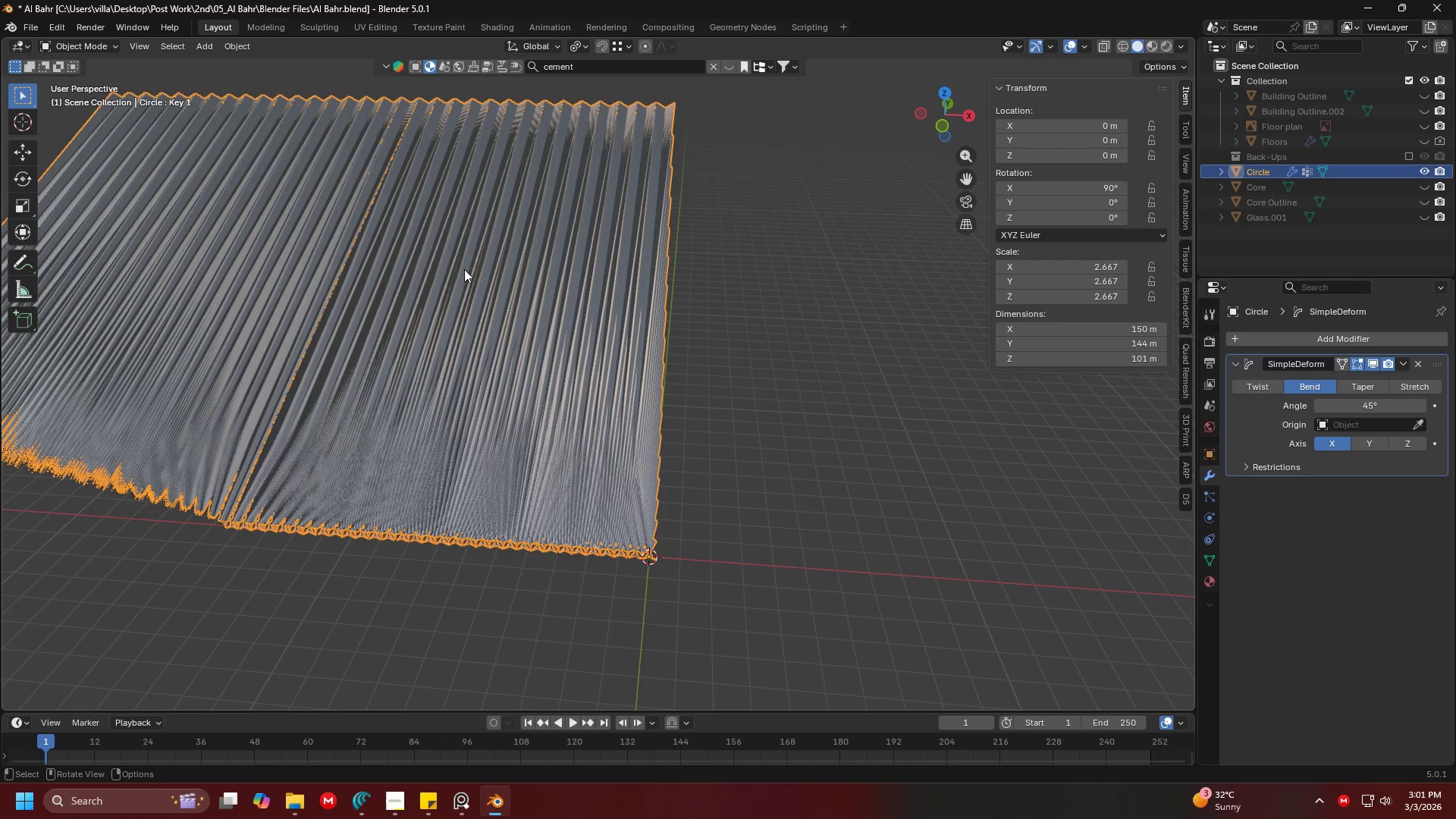 
key(Control+A)
 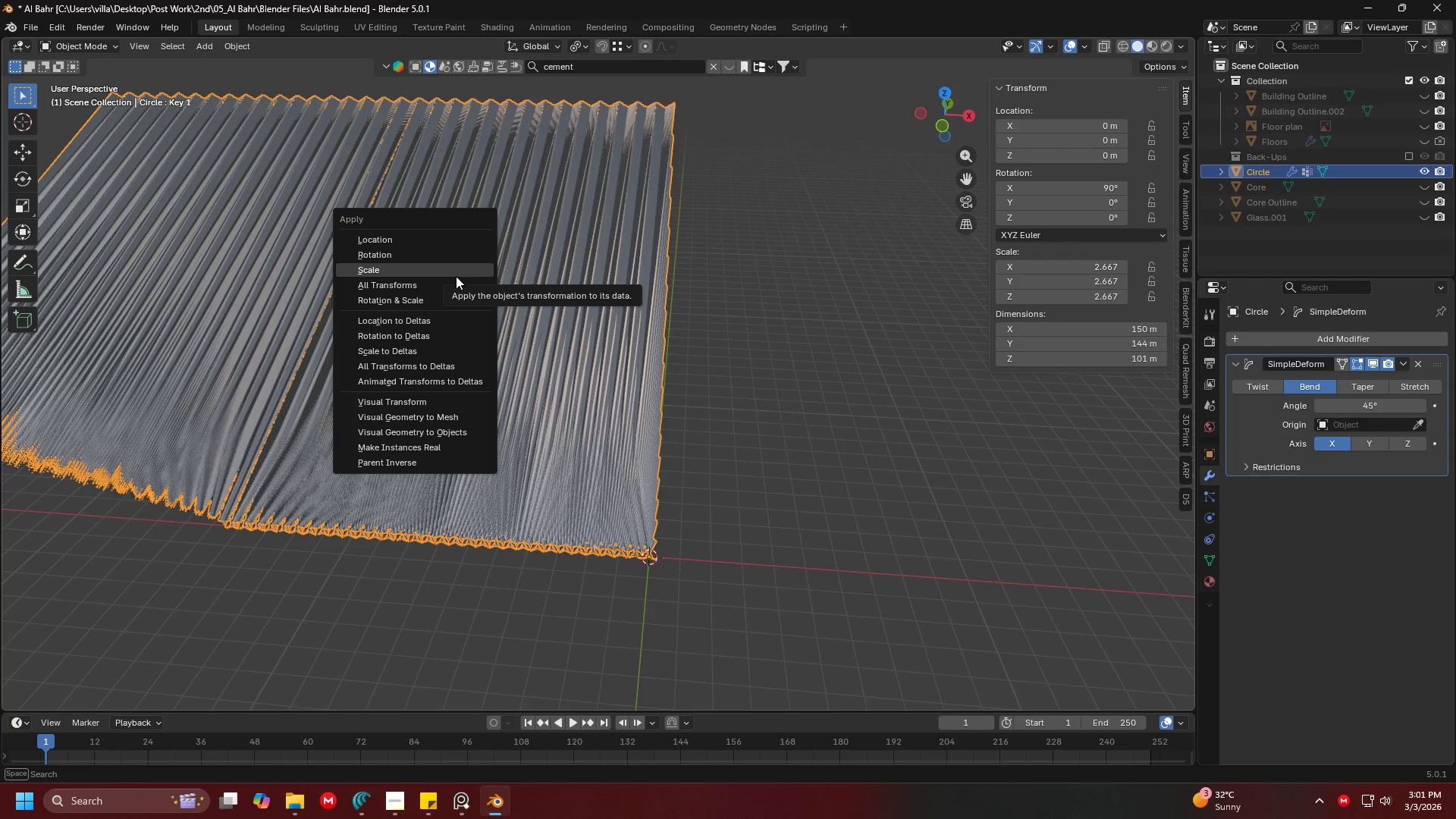 
left_click([452, 277])
 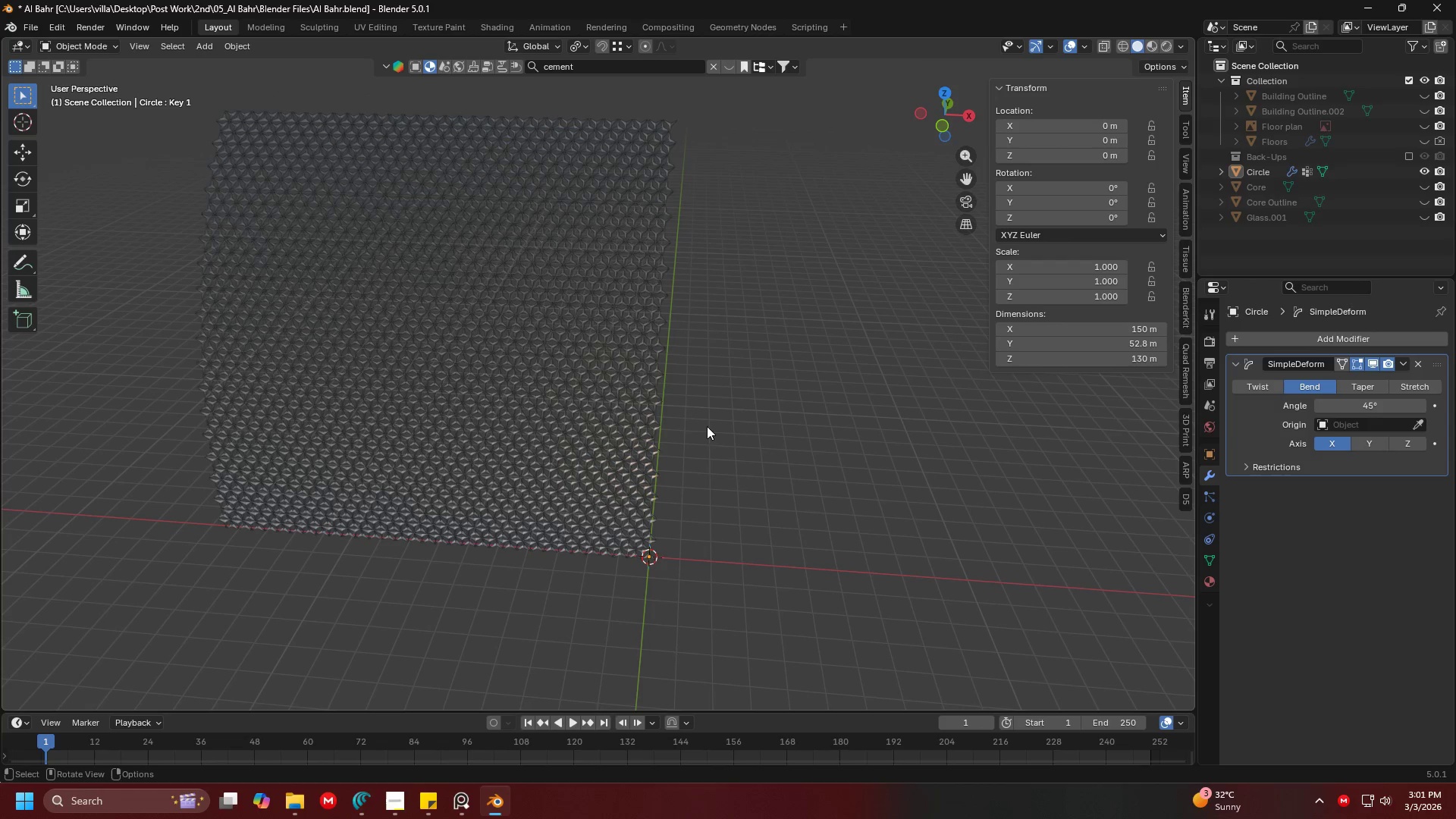 
double_click([704, 432])
 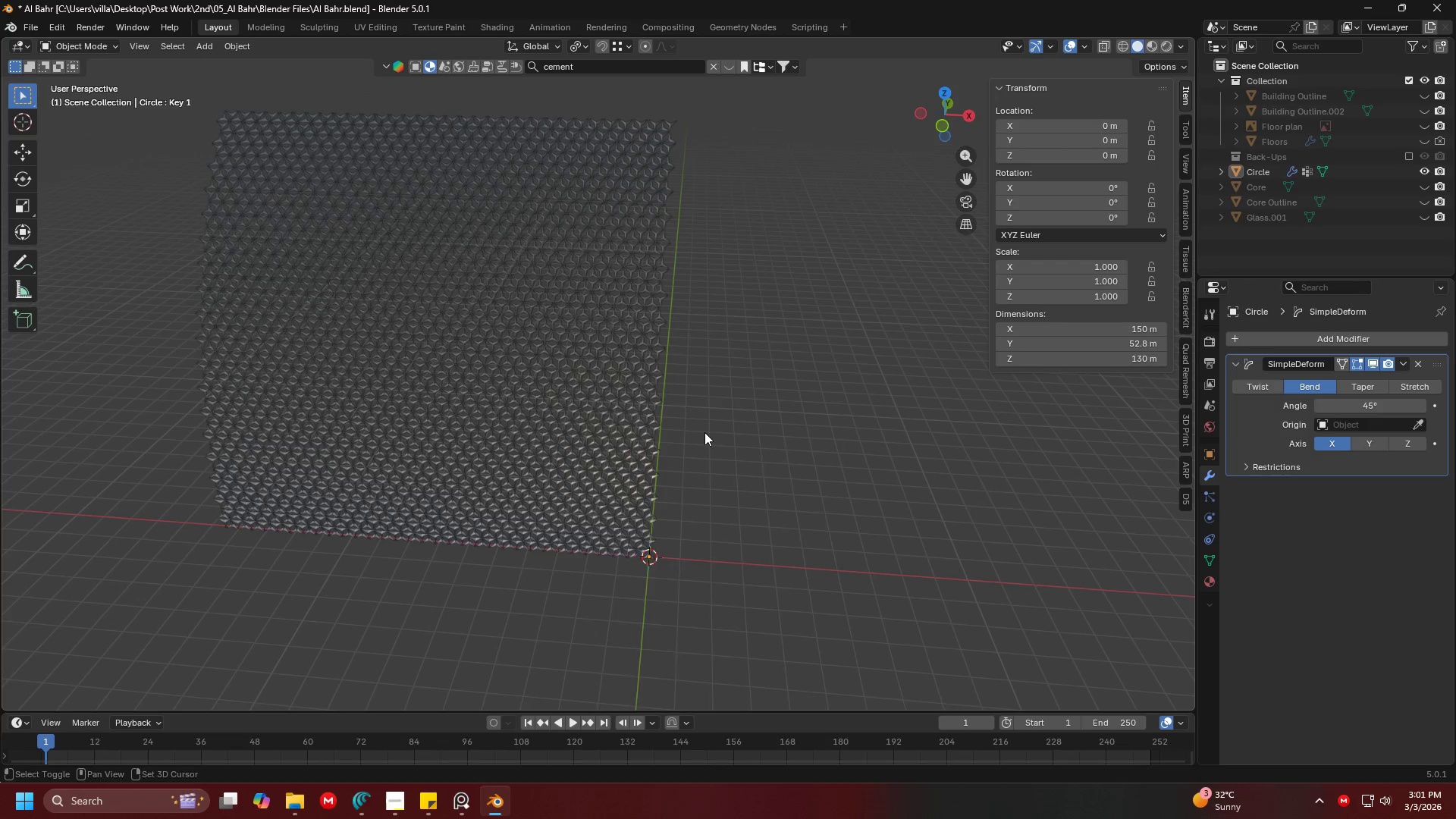 
key(Shift+A)
 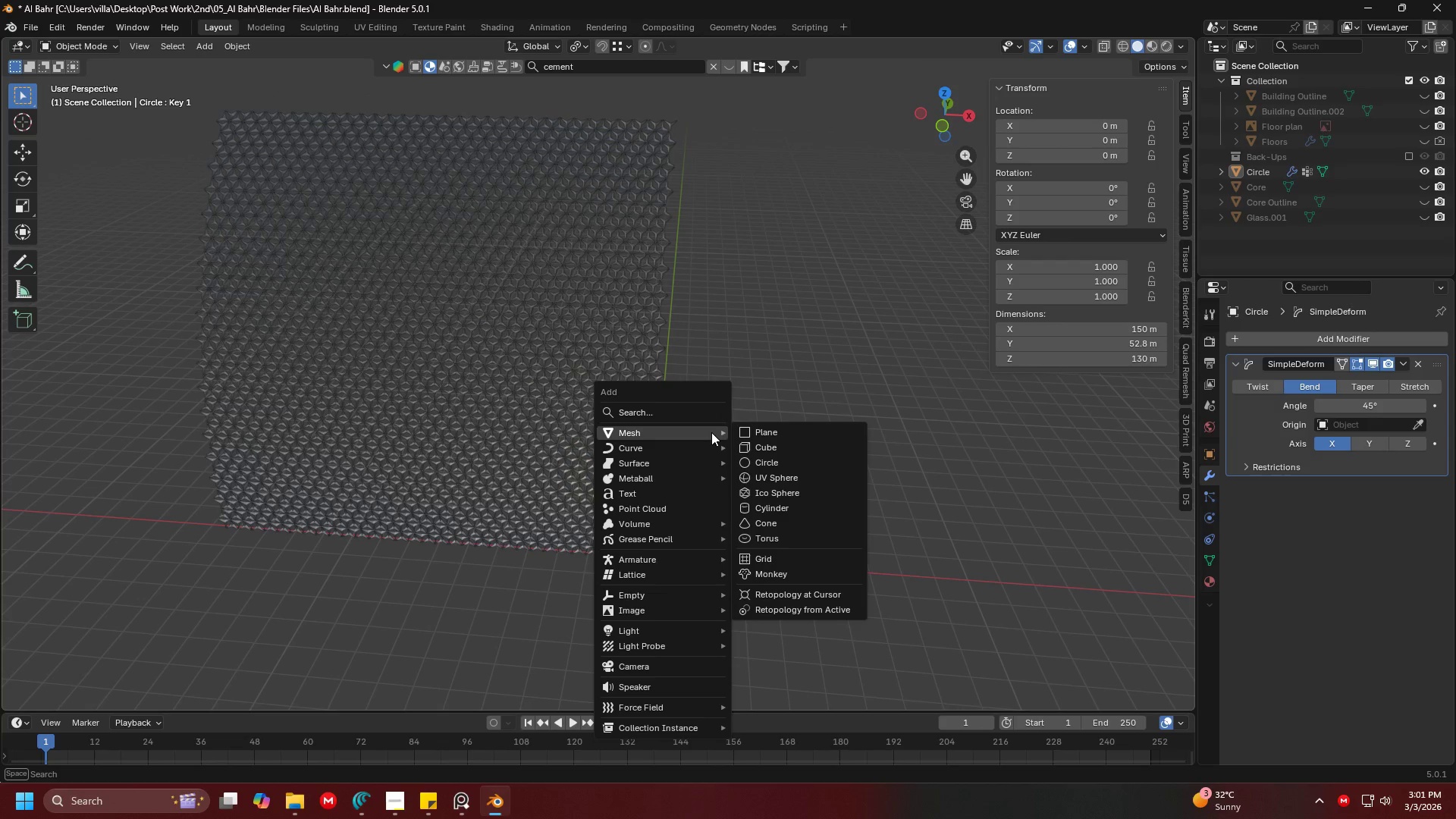 
mouse_move([741, 435])
 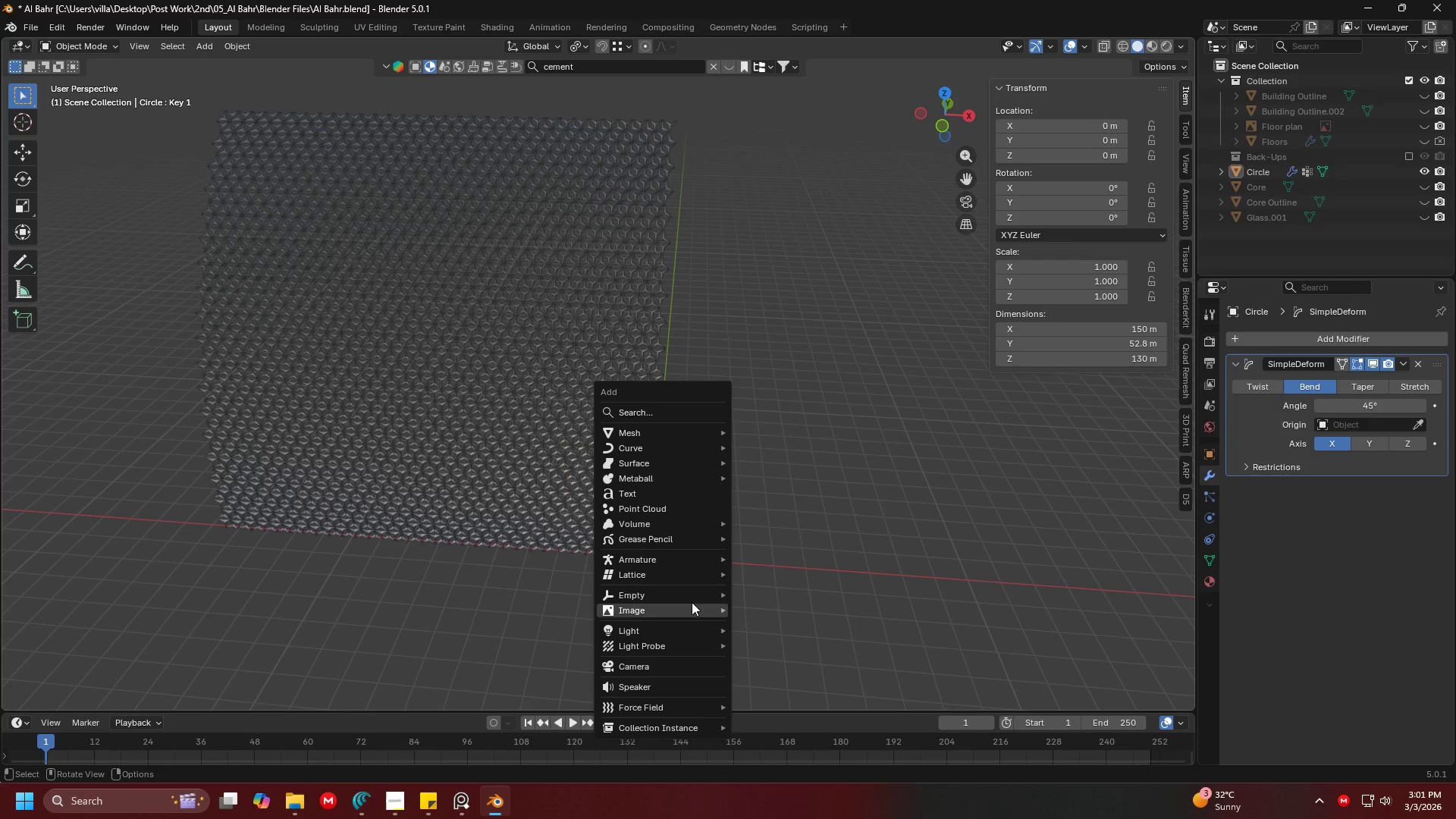 
left_click([692, 595])
 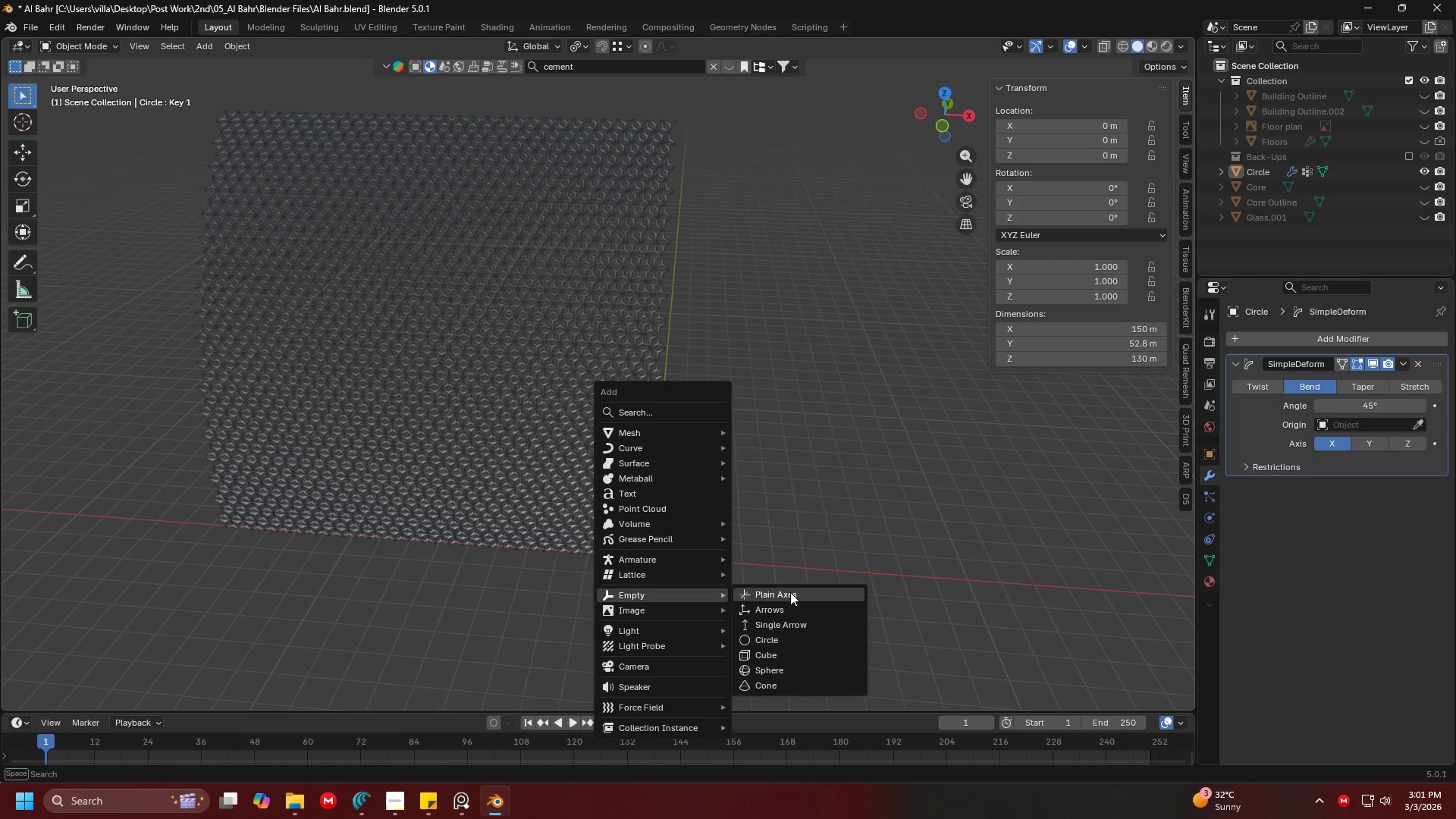 
left_click([792, 593])
 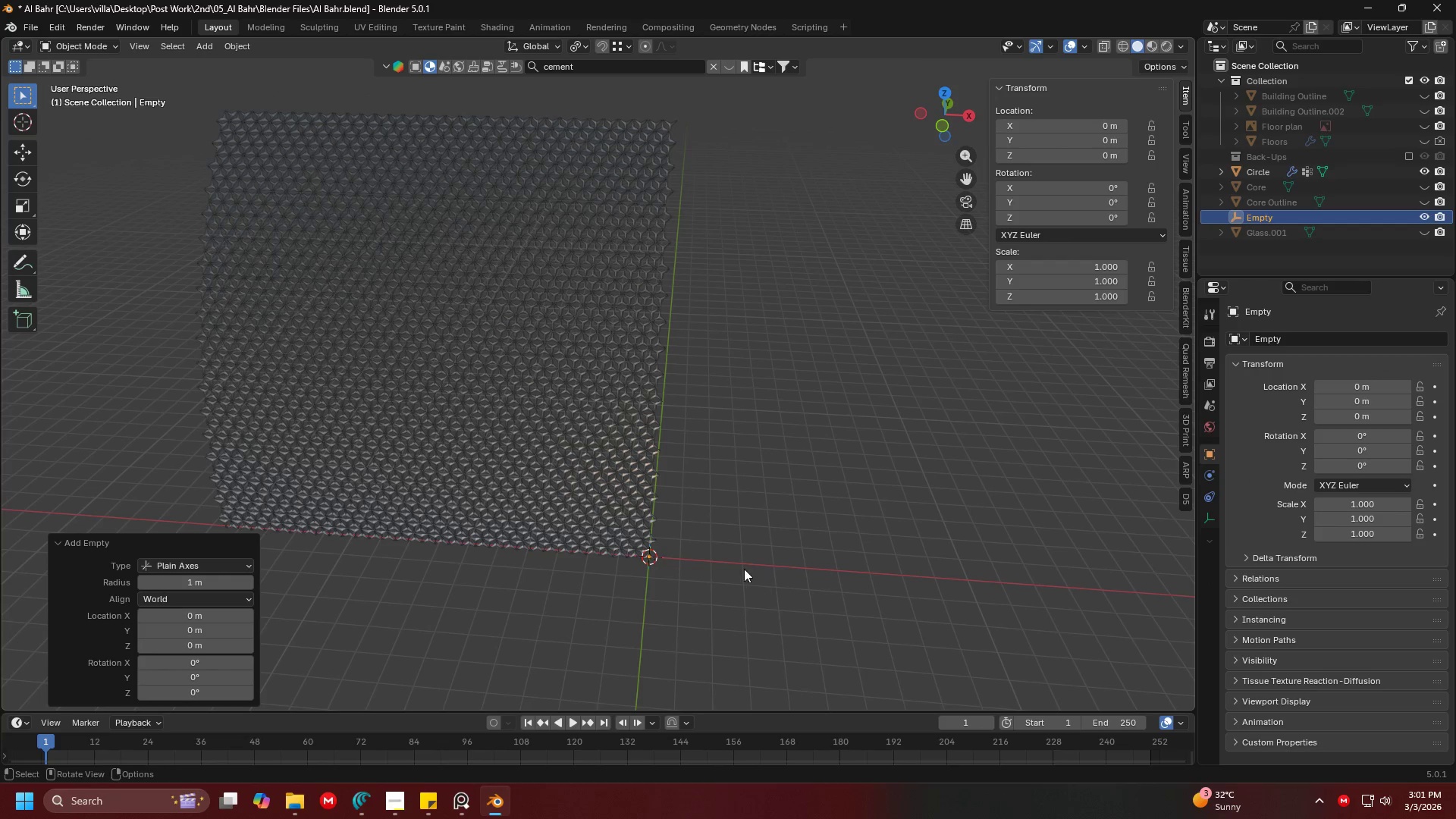 
key(S)
 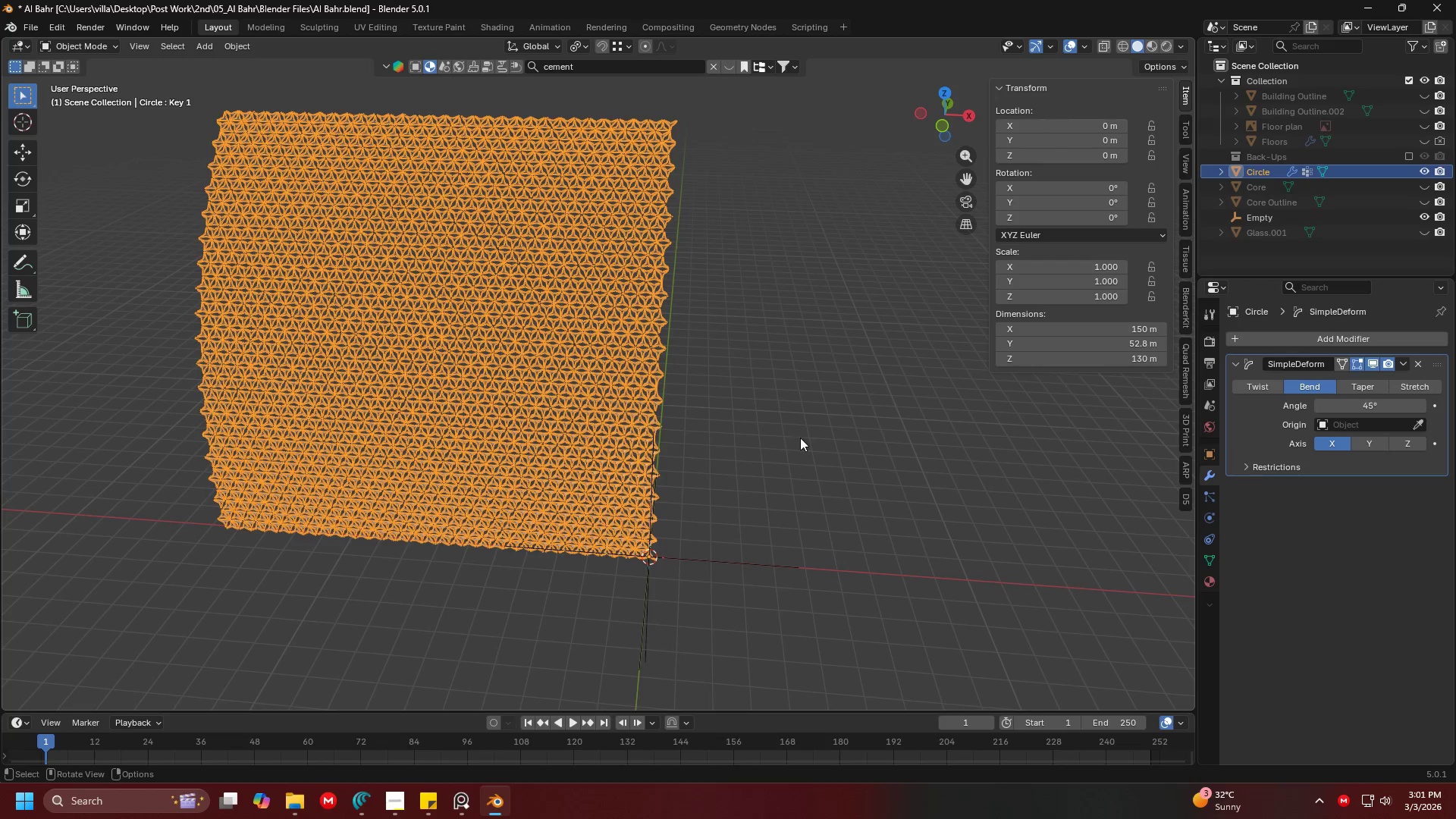 
left_click([1416, 422])
 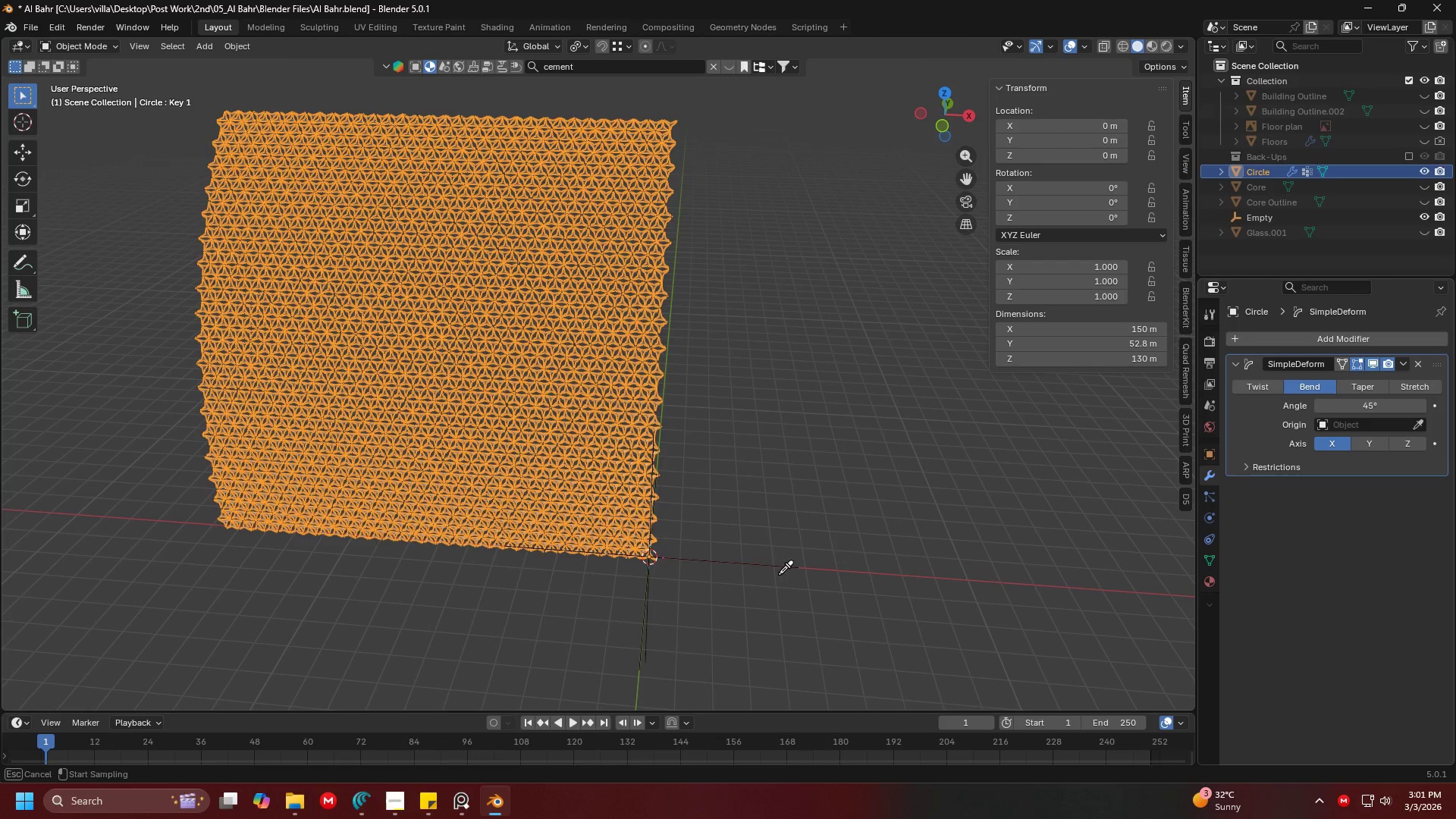 
left_click([776, 567])
 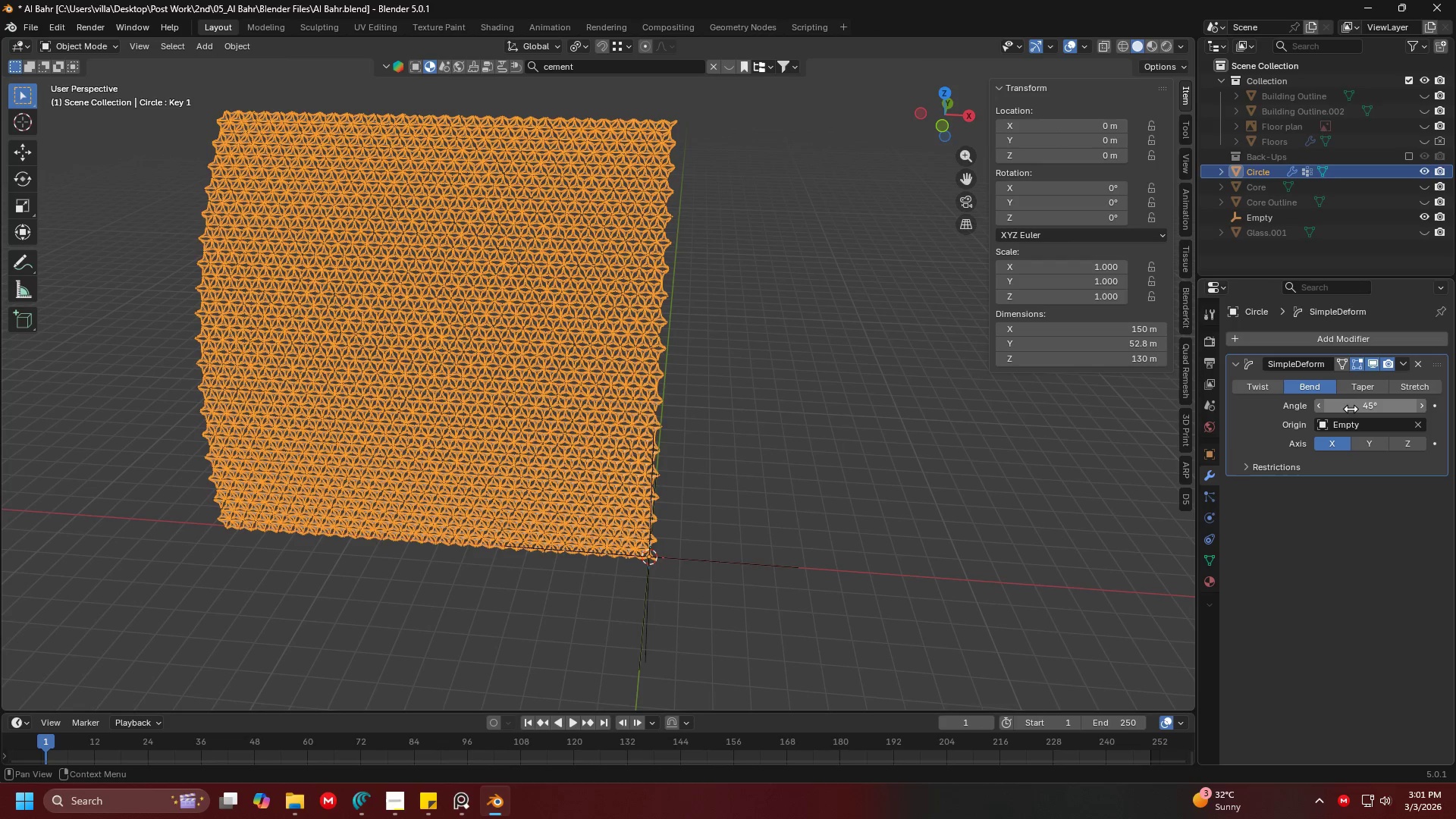 
left_click_drag(start_coordinate=[1357, 404], to_coordinate=[414, 406])
 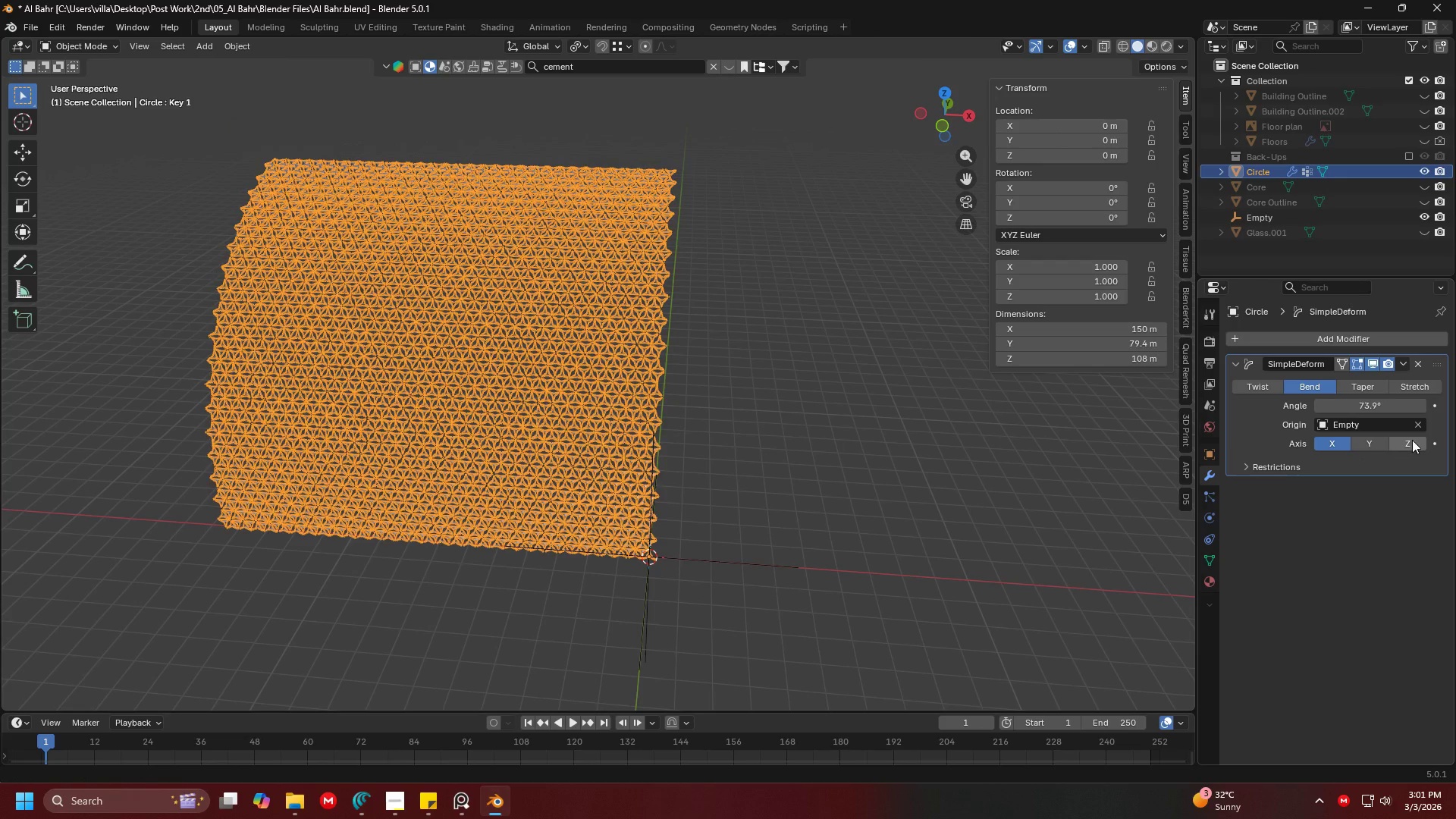 
left_click([1413, 440])
 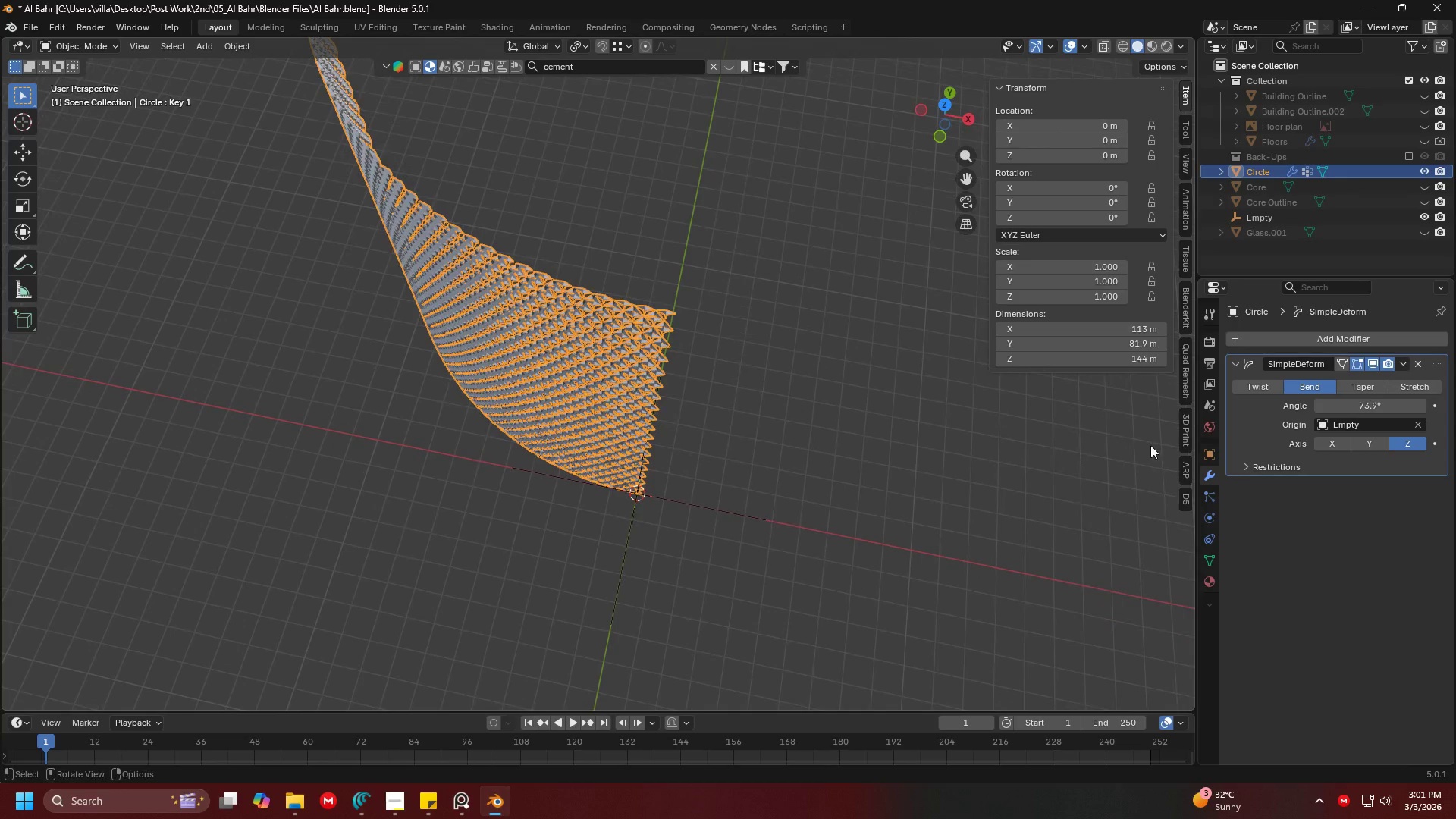 
left_click([1348, 410])
 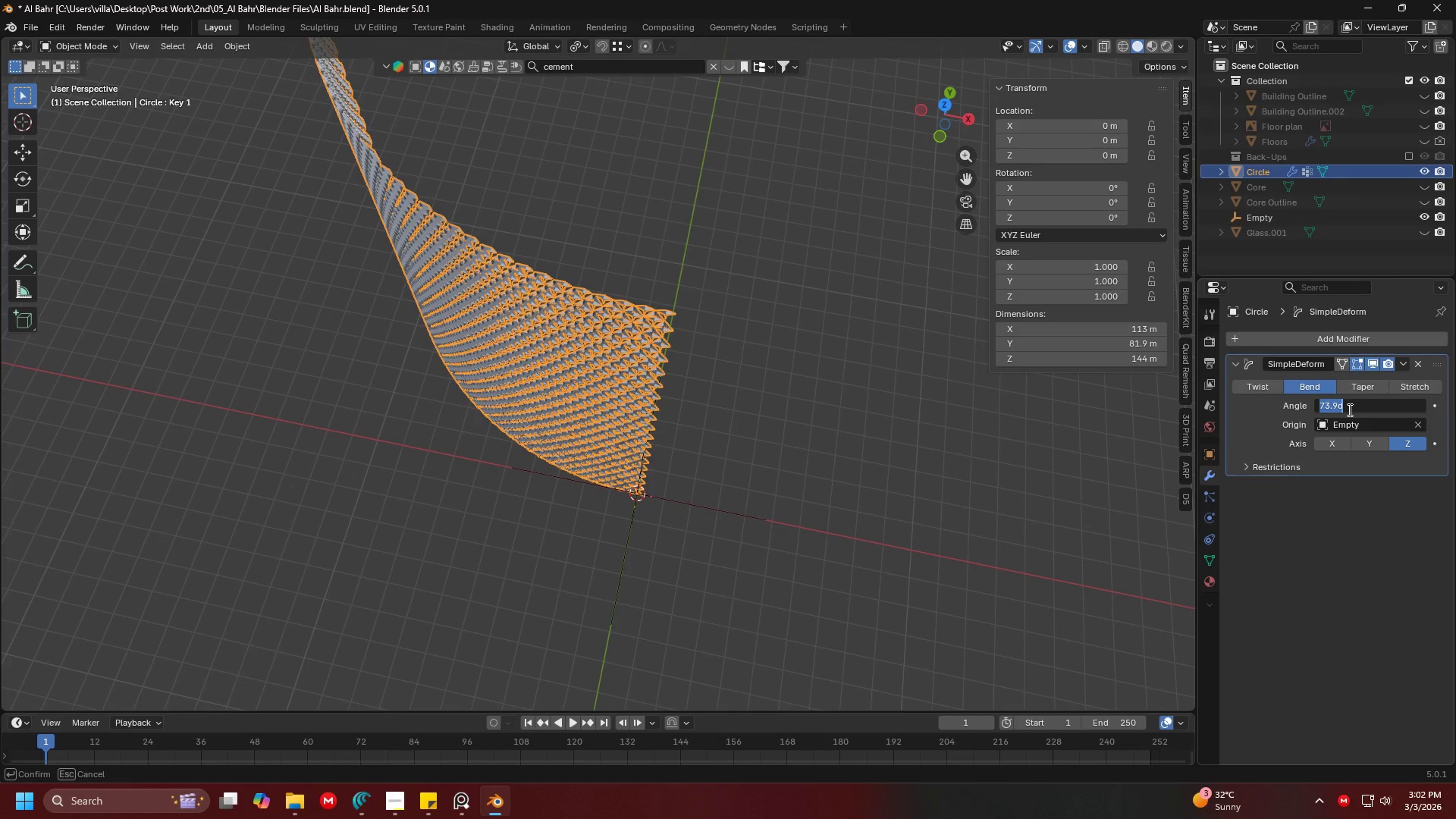 
type(360)
 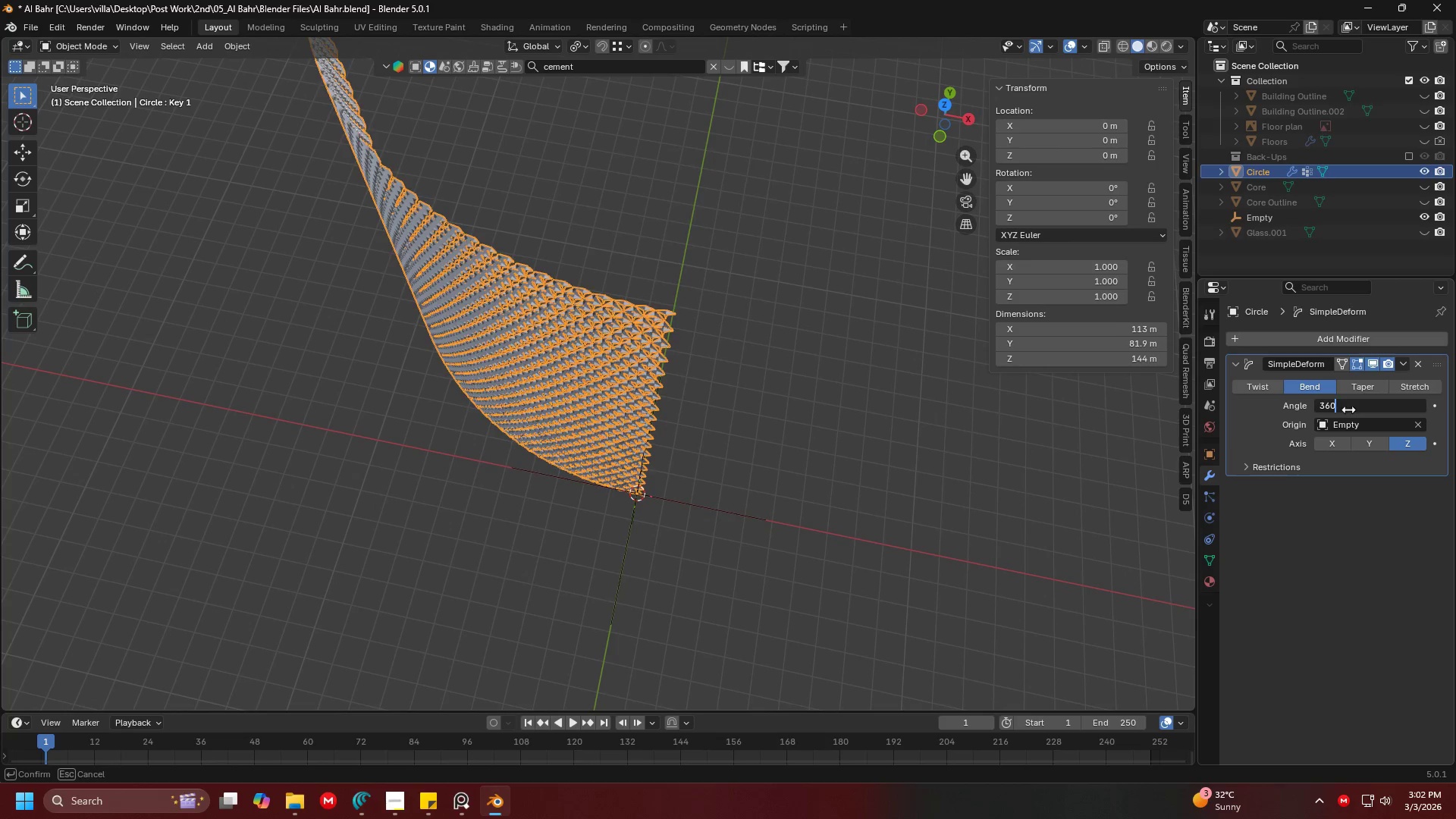 
key(Enter)
 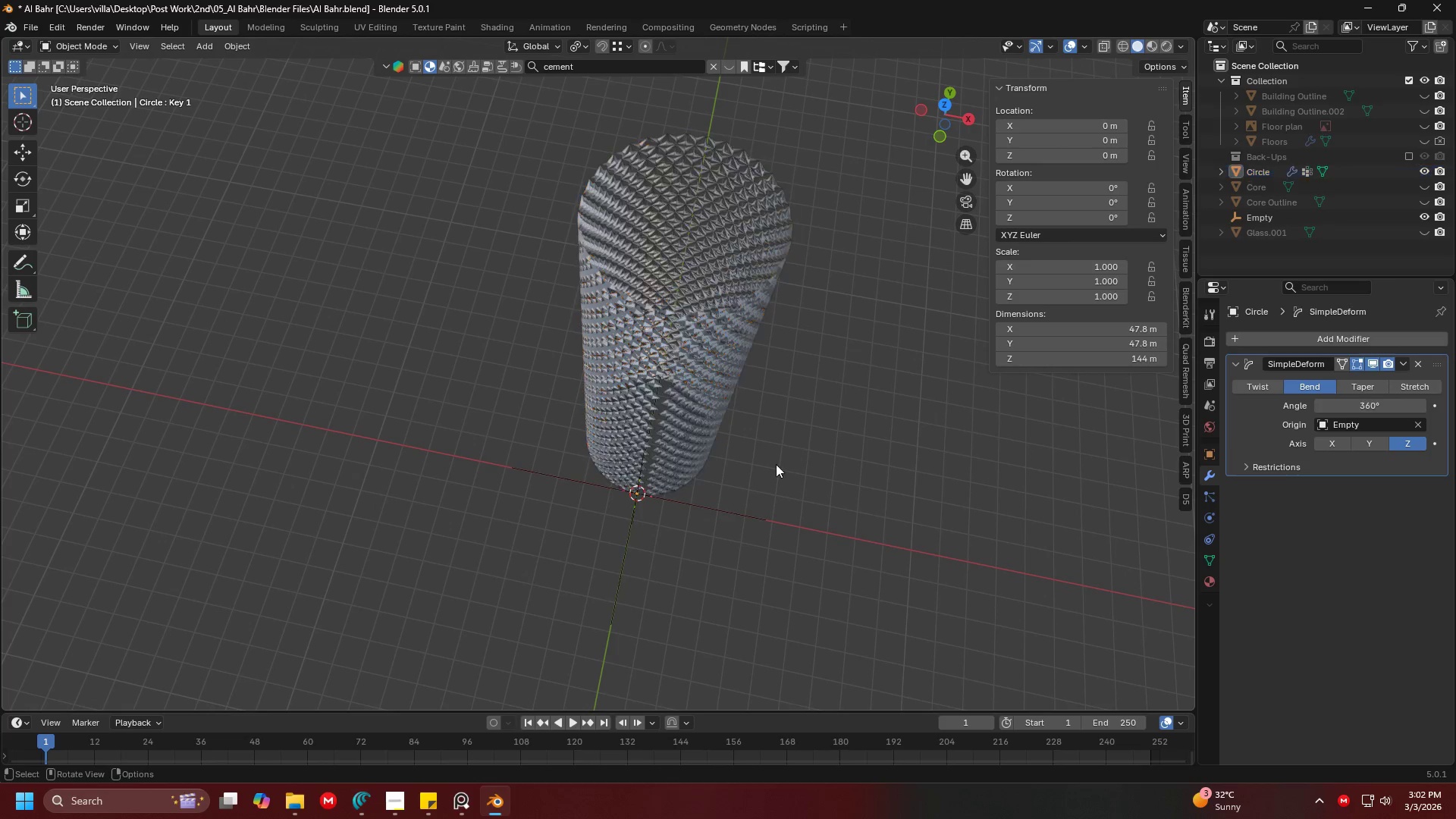 
key(Shift+ShiftLeft)
 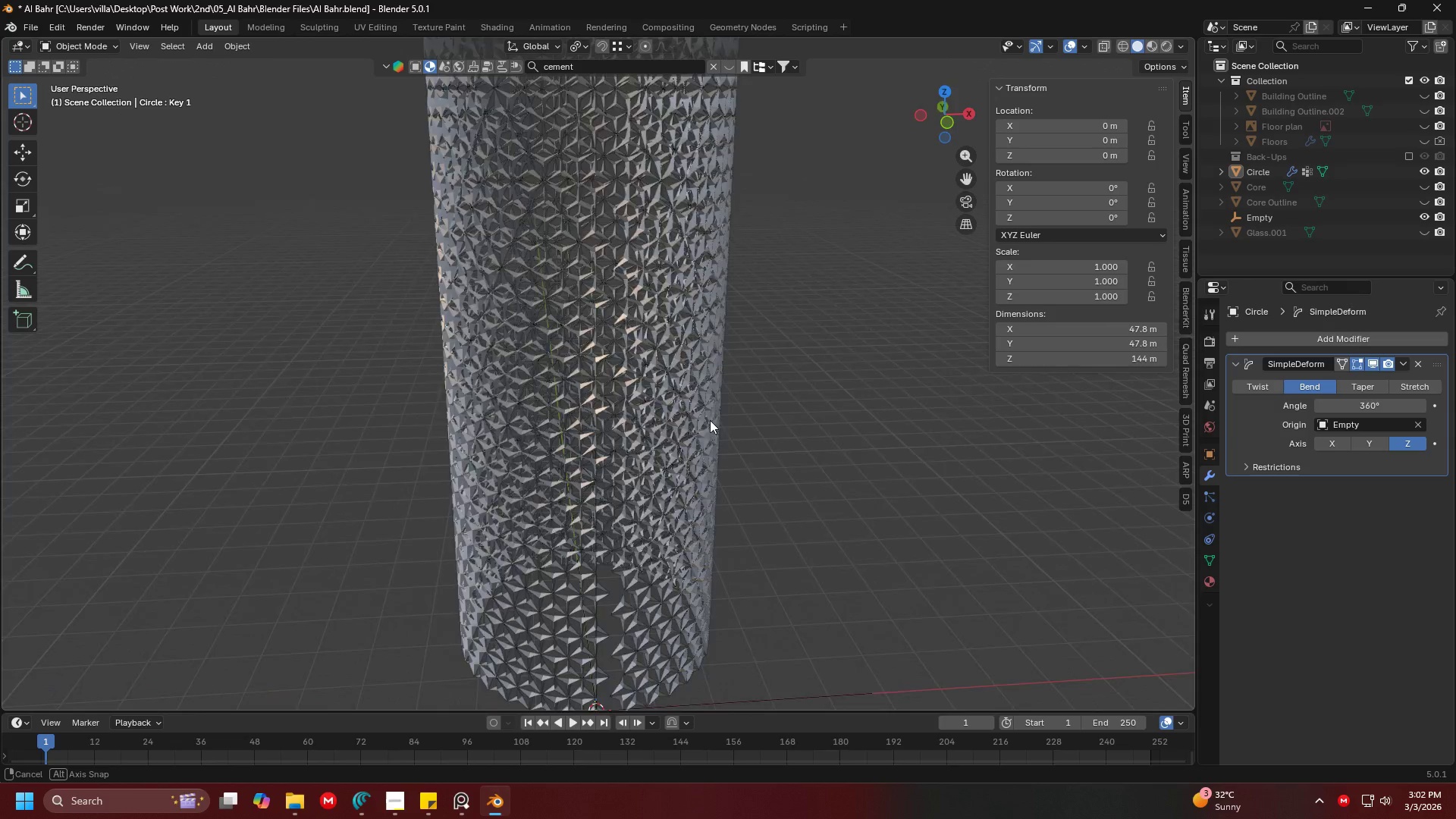 
scroll: coordinate [778, 468], scroll_direction: up, amount: 6.0
 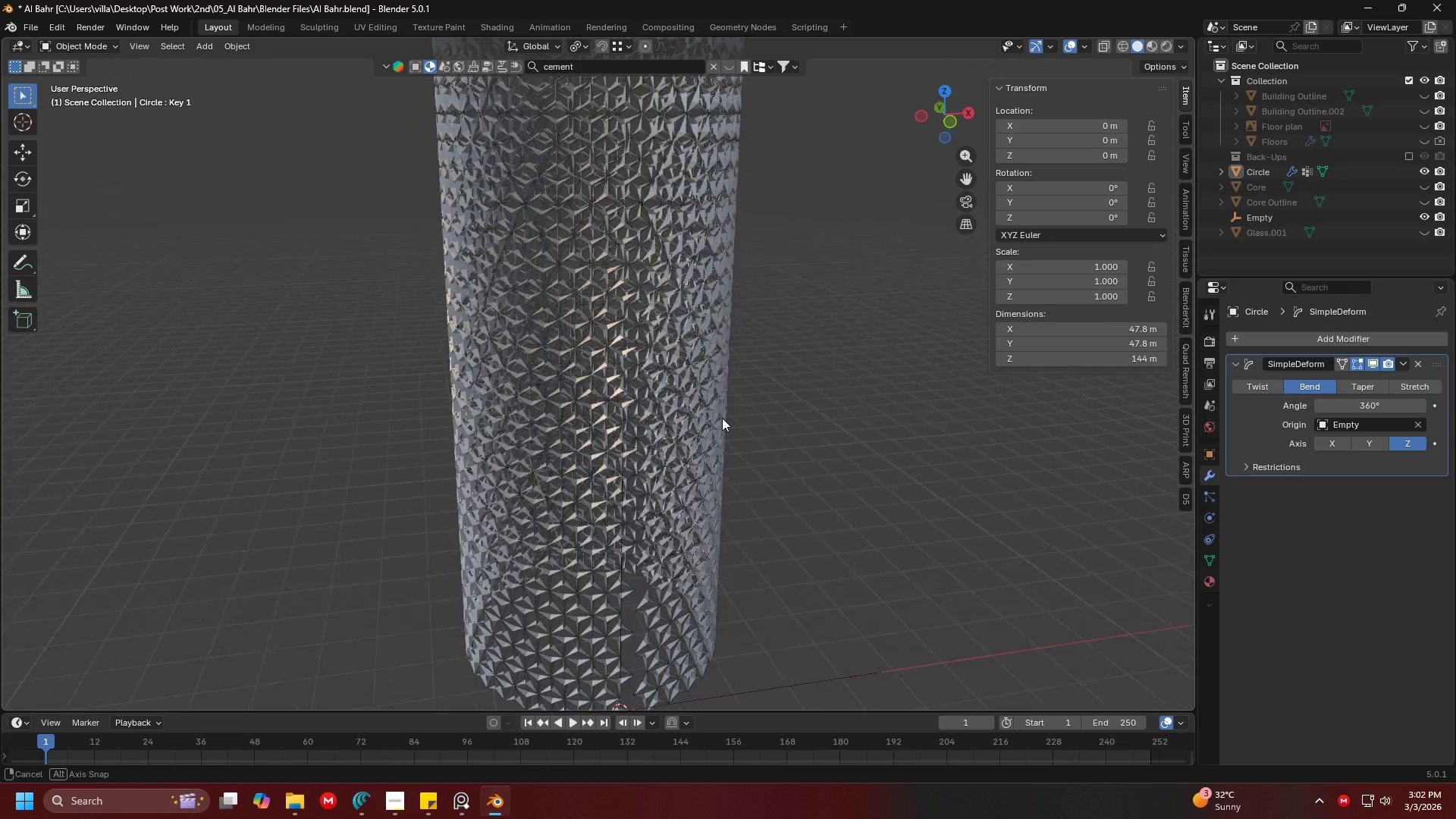 
key(Shift+ShiftLeft)
 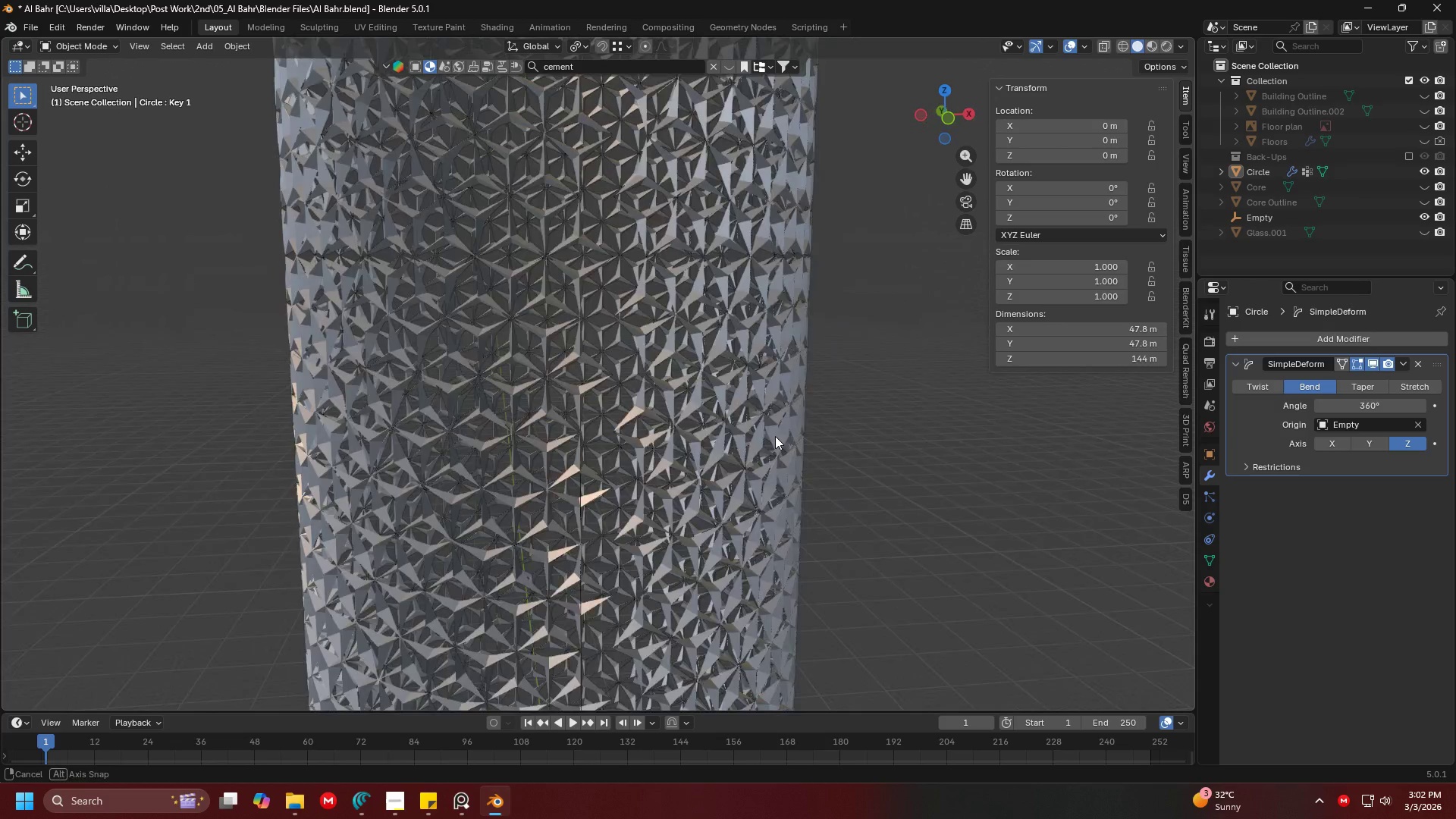 
scroll: coordinate [743, 416], scroll_direction: up, amount: 3.0
 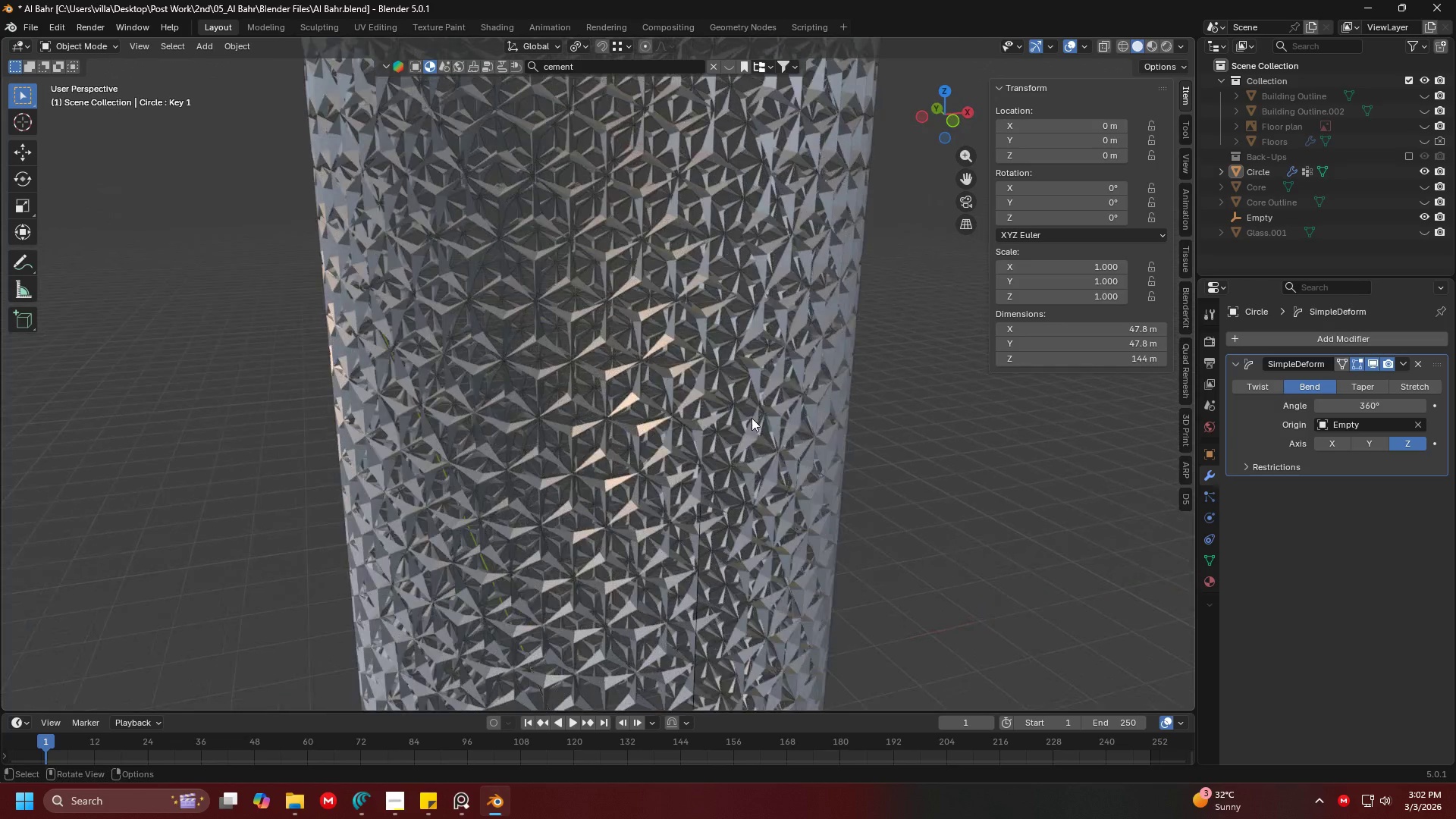 
left_click([829, 388])
 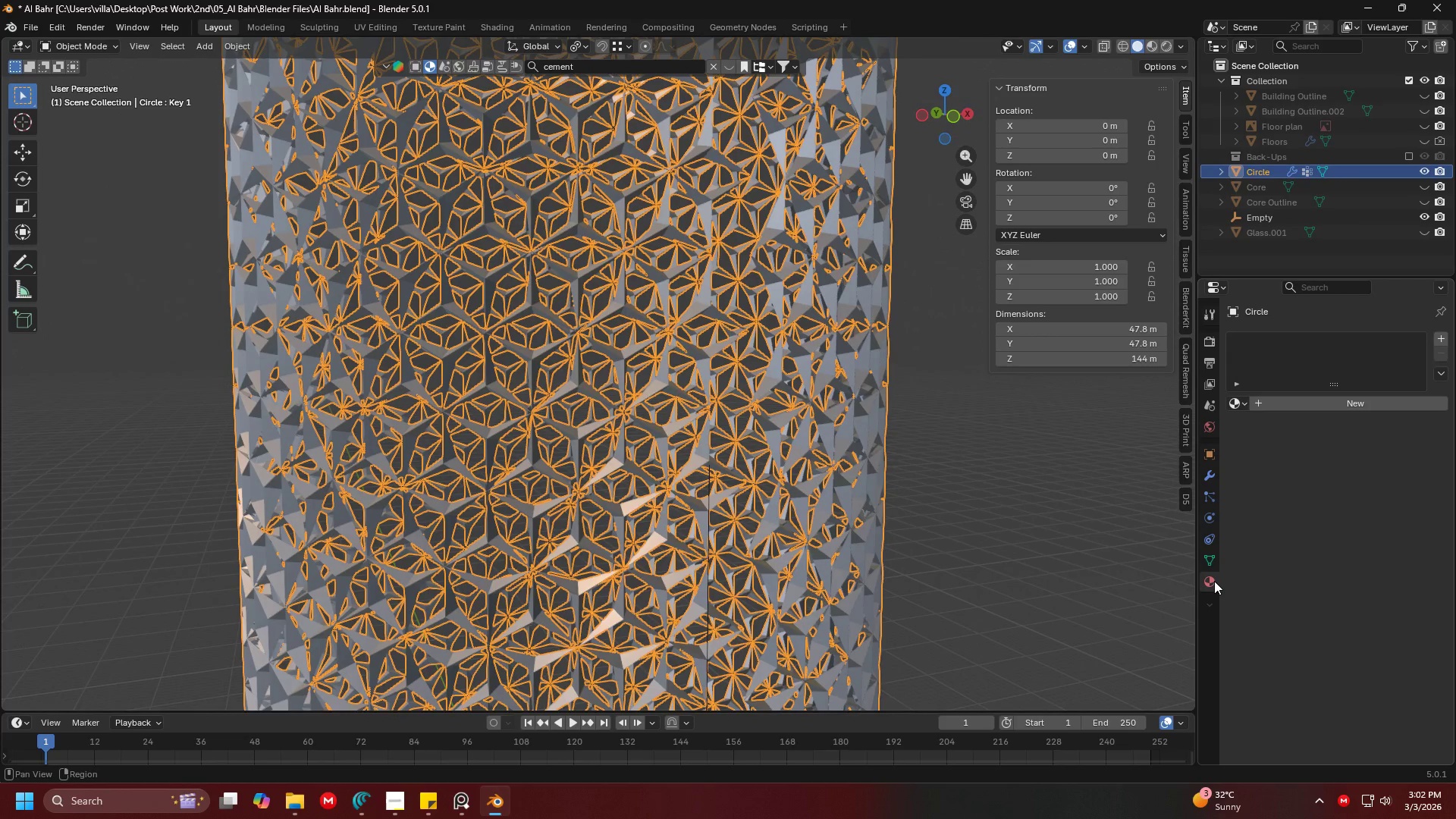 
scroll: coordinate [802, 431], scroll_direction: up, amount: 2.0
 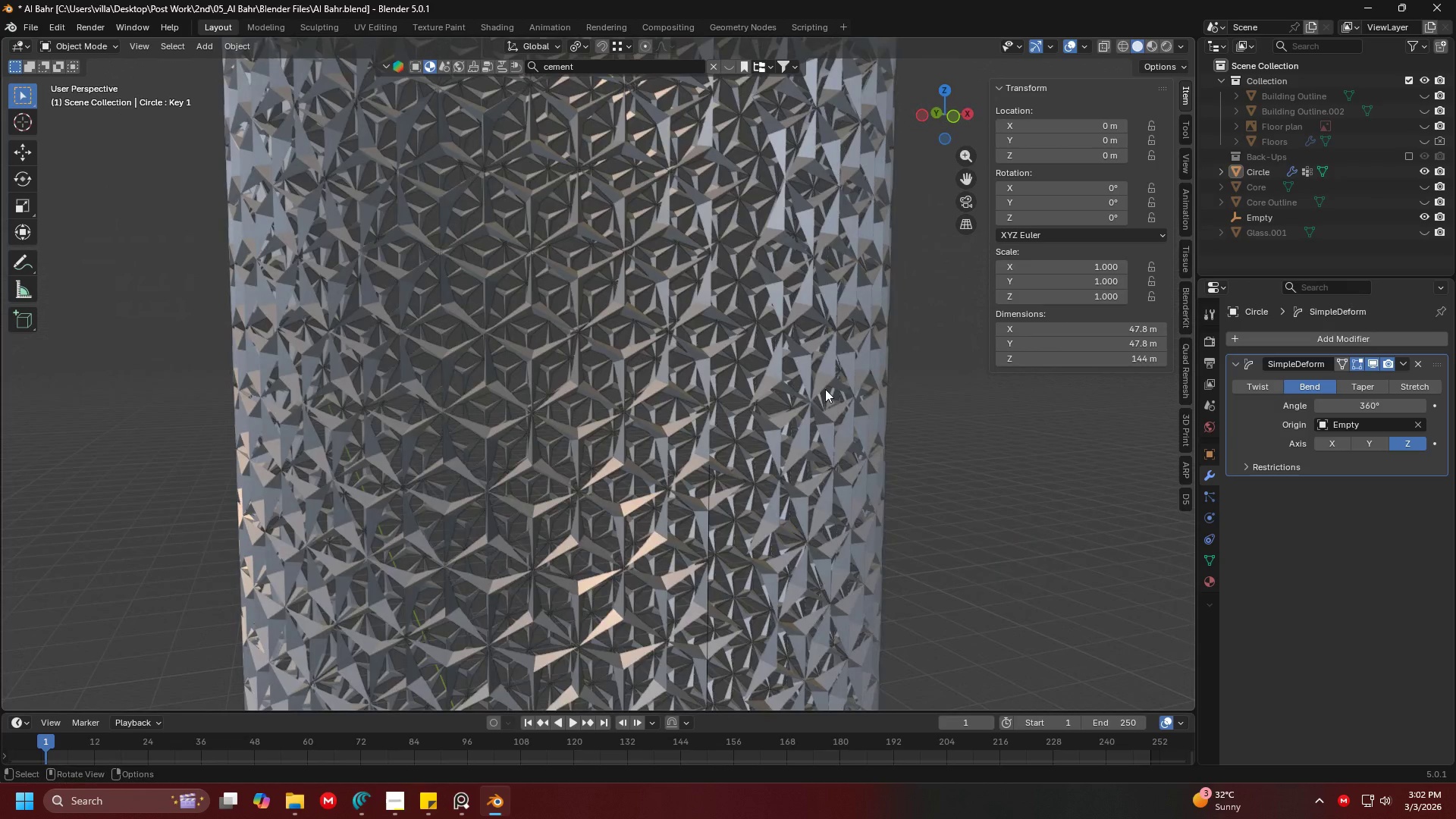 
double_click([1206, 557])
 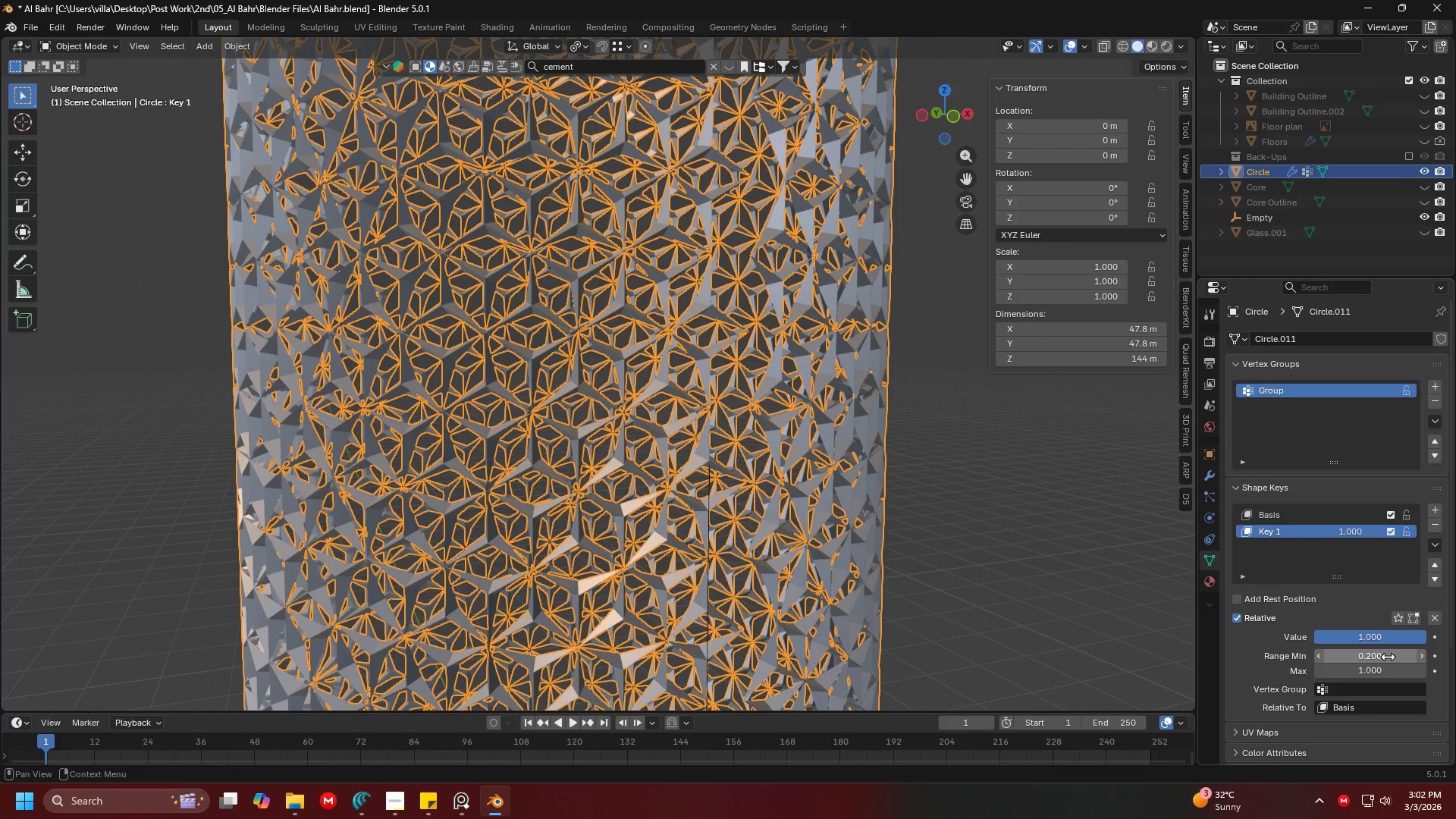 
left_click_drag(start_coordinate=[1386, 640], to_coordinate=[1230, 180])
 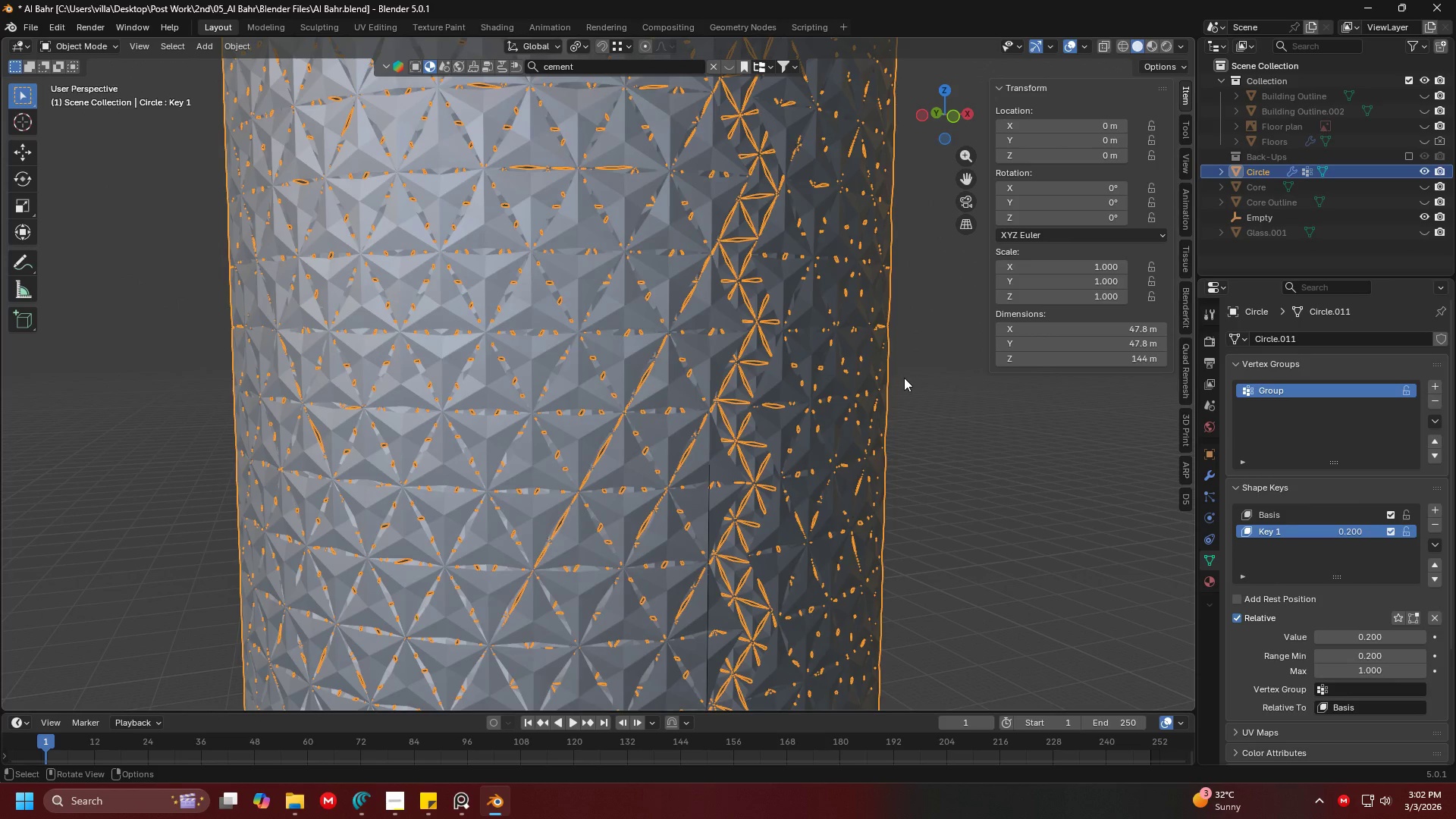 
scroll: coordinate [866, 472], scroll_direction: up, amount: 2.0
 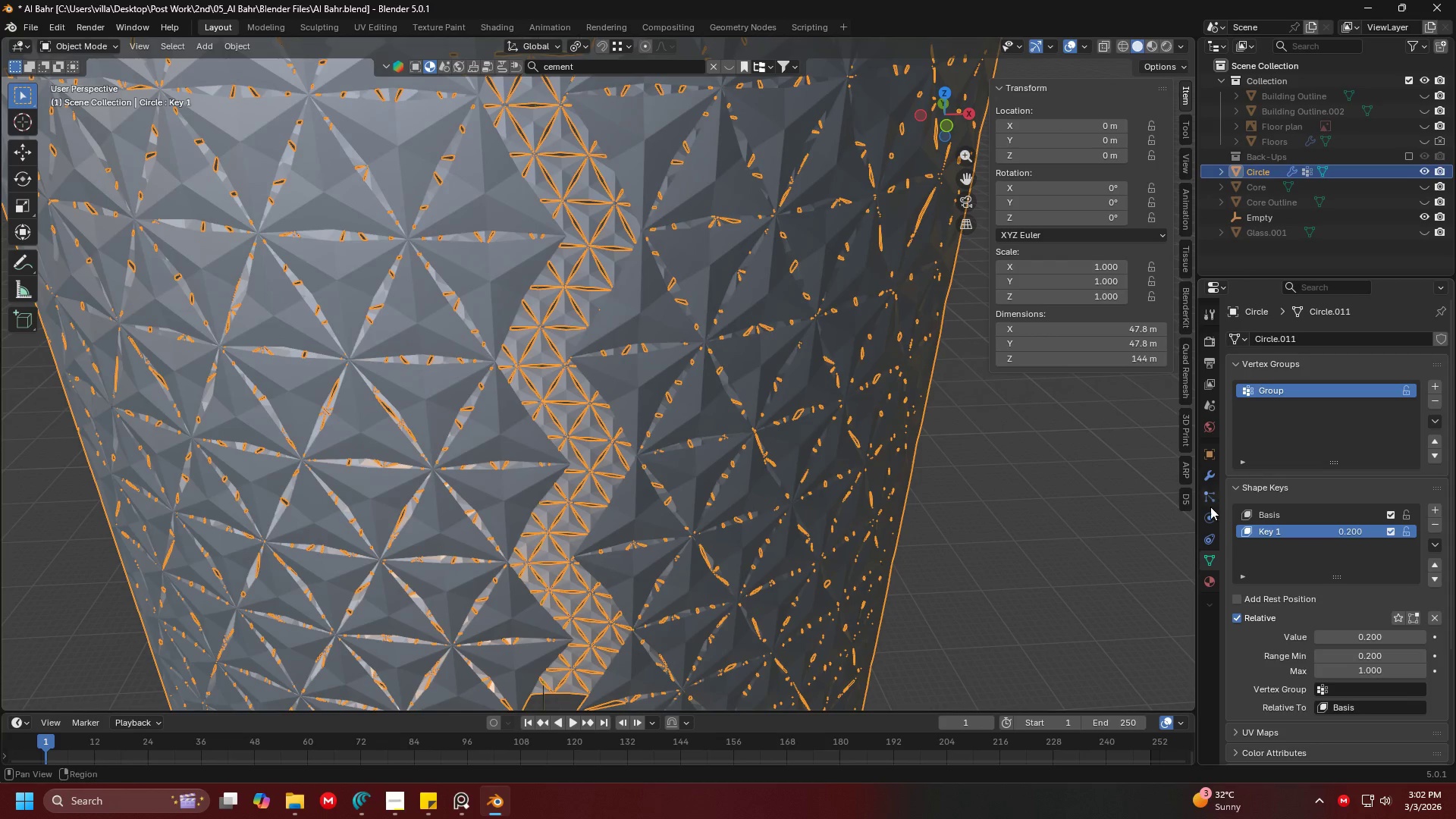 
left_click([1212, 476])
 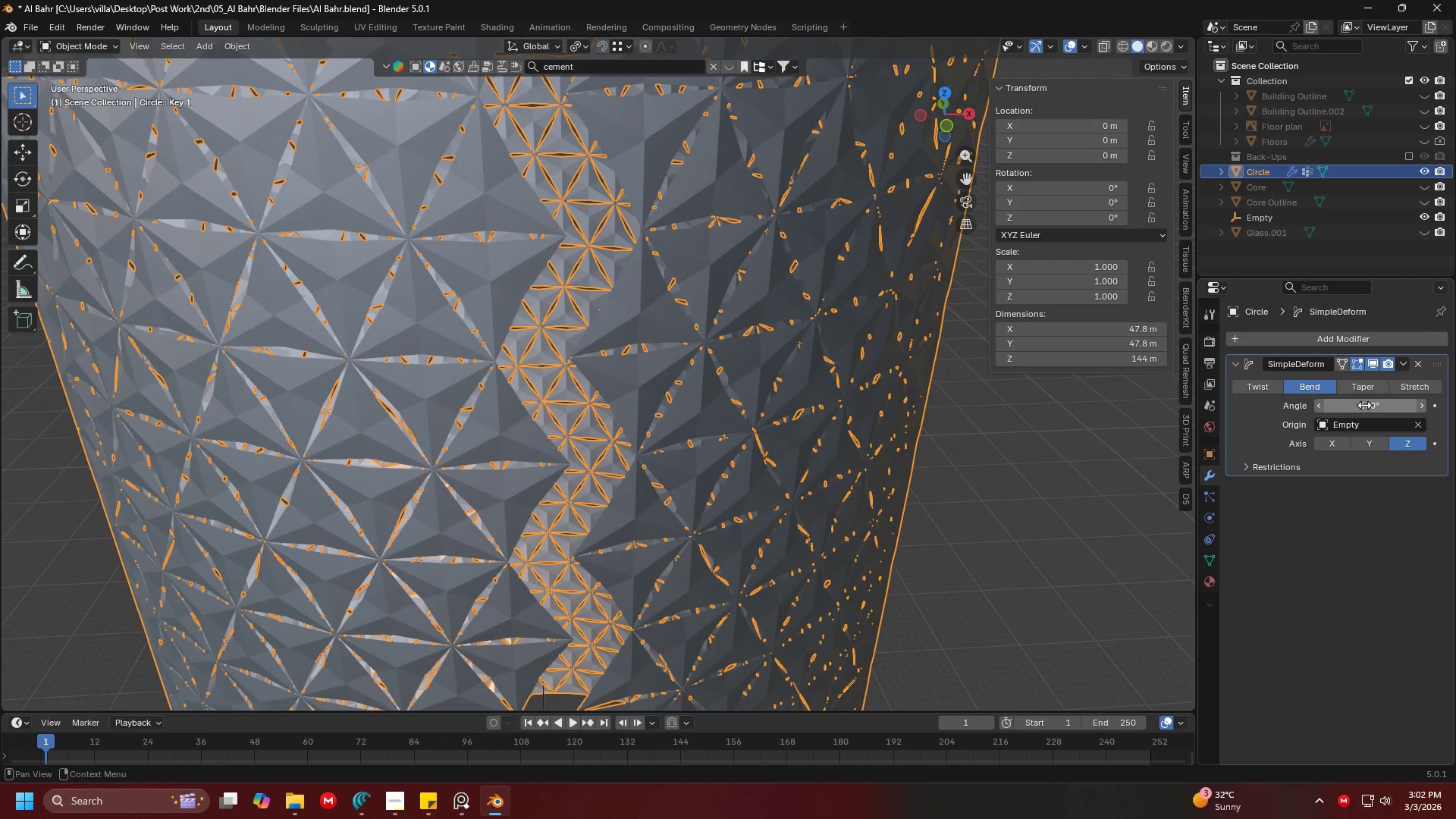 
left_click([1365, 403])
 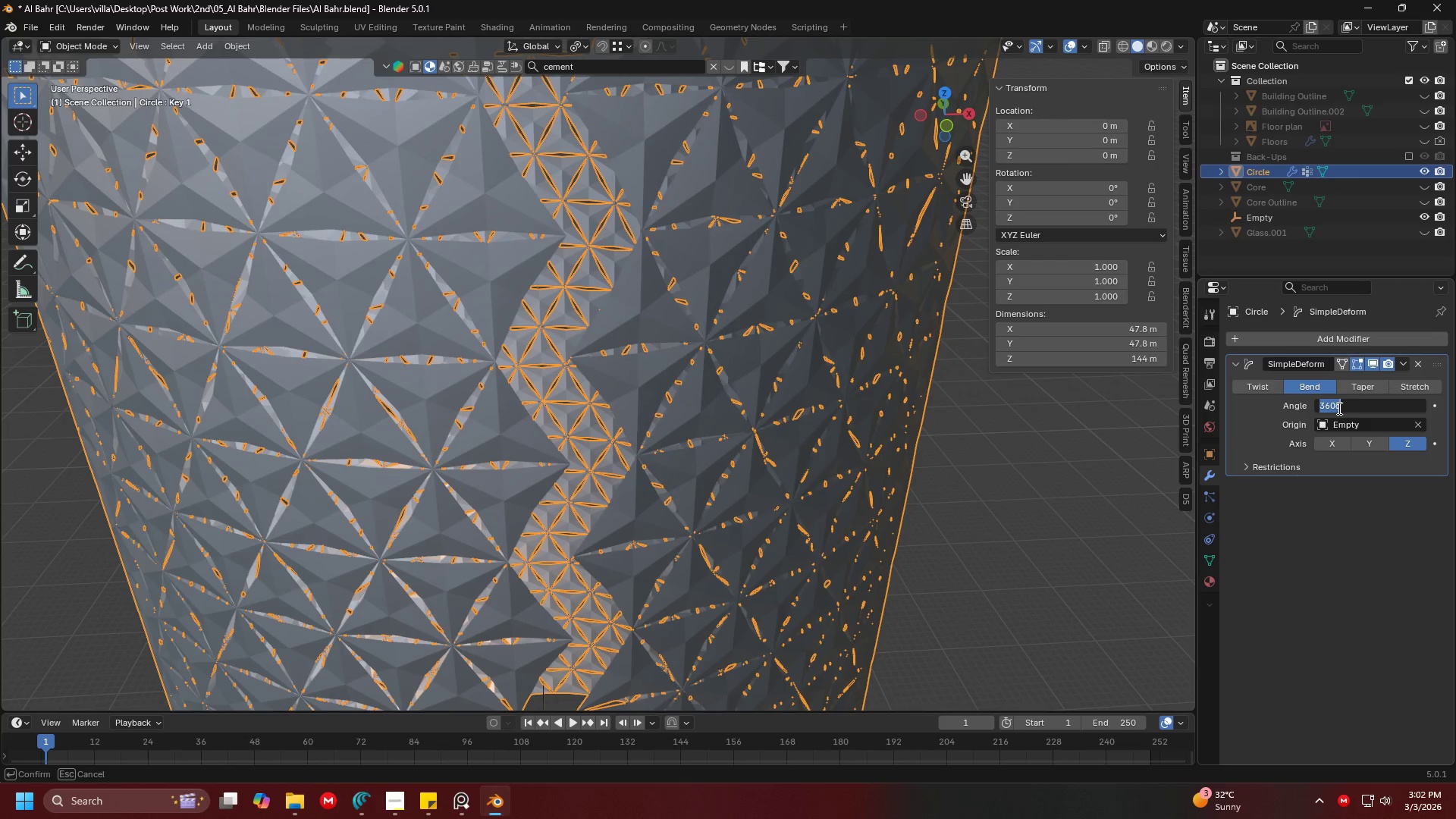 
left_click([1333, 407])
 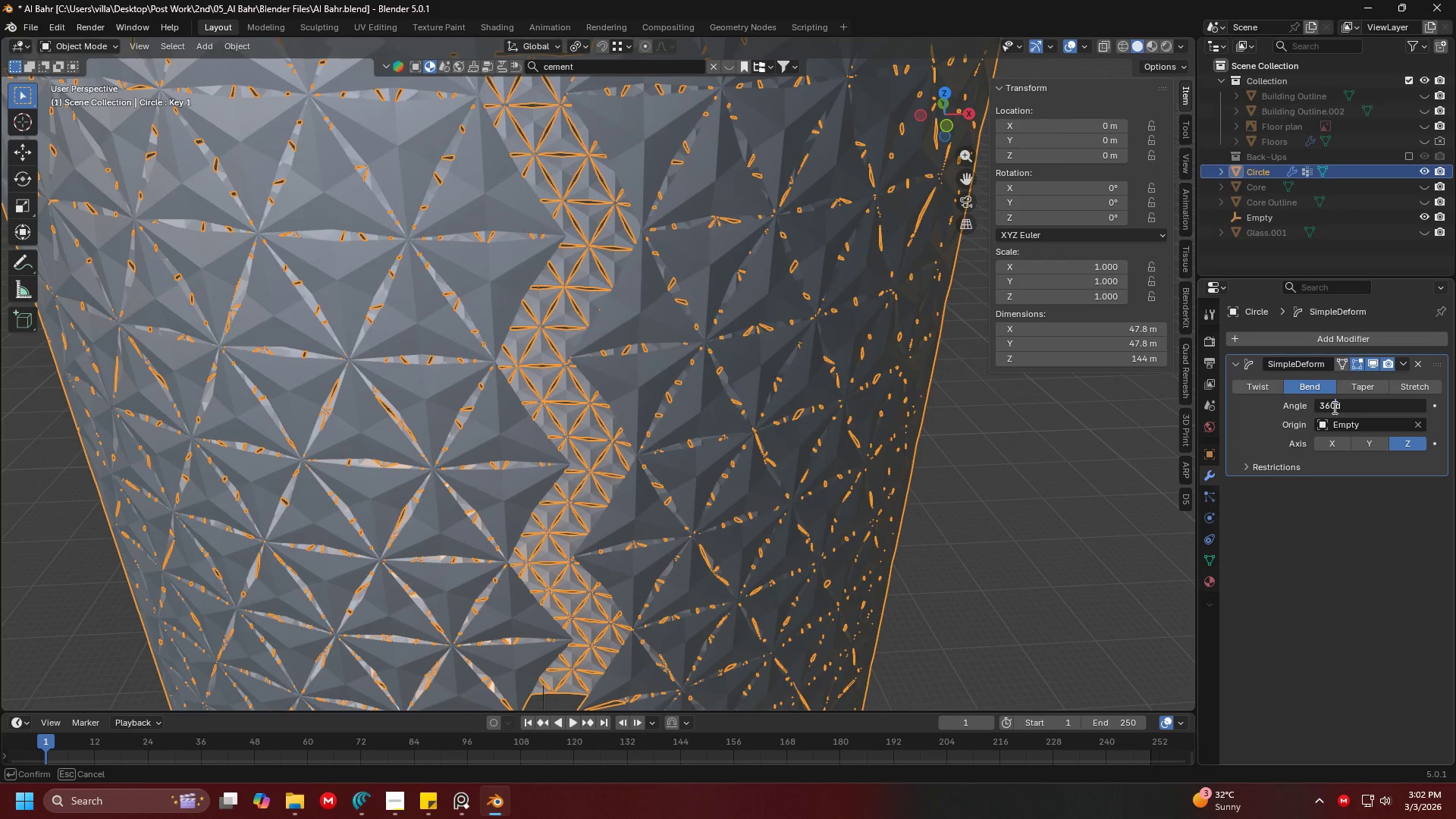 
key(Backspace)
 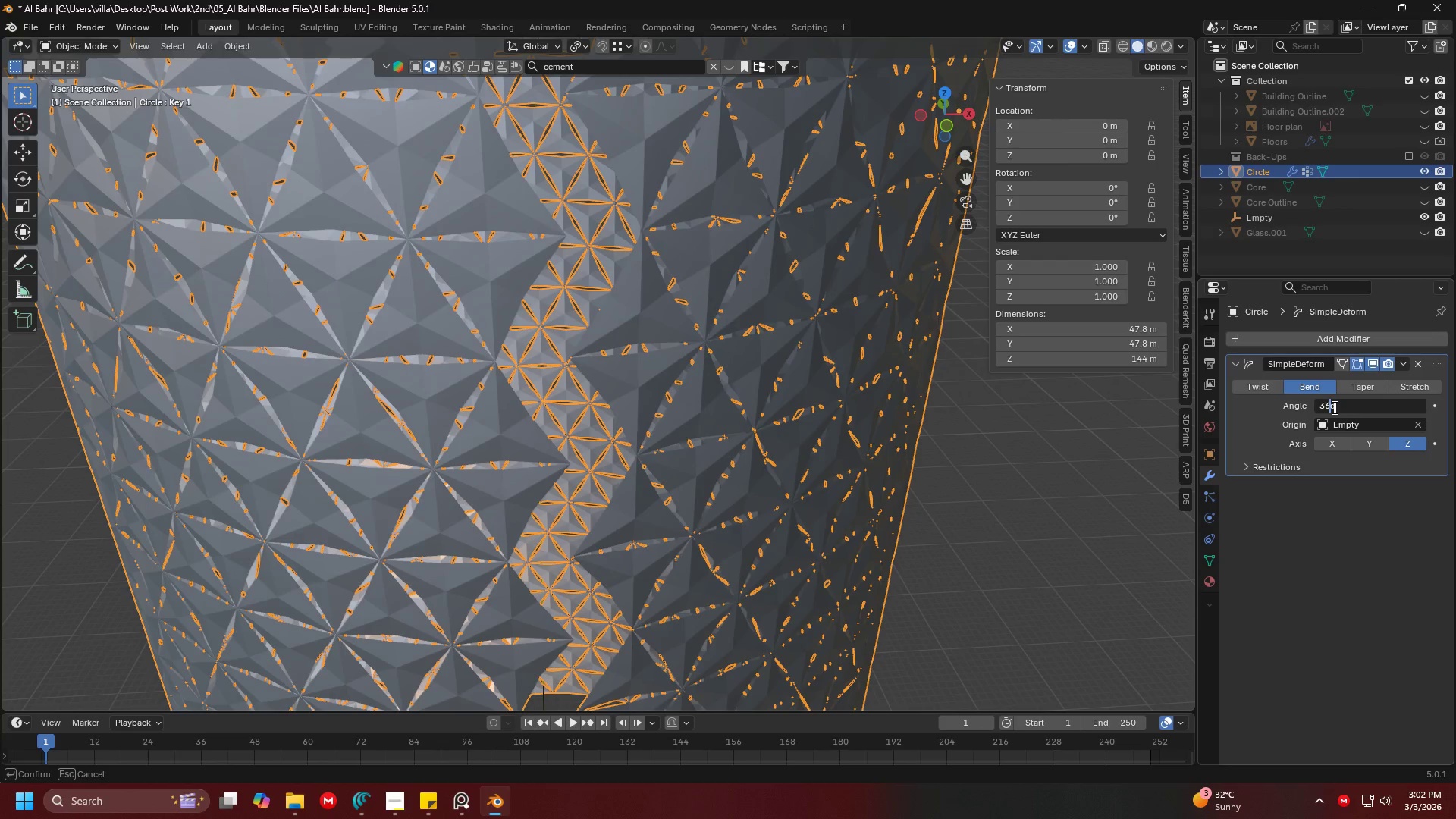 
key(7)
 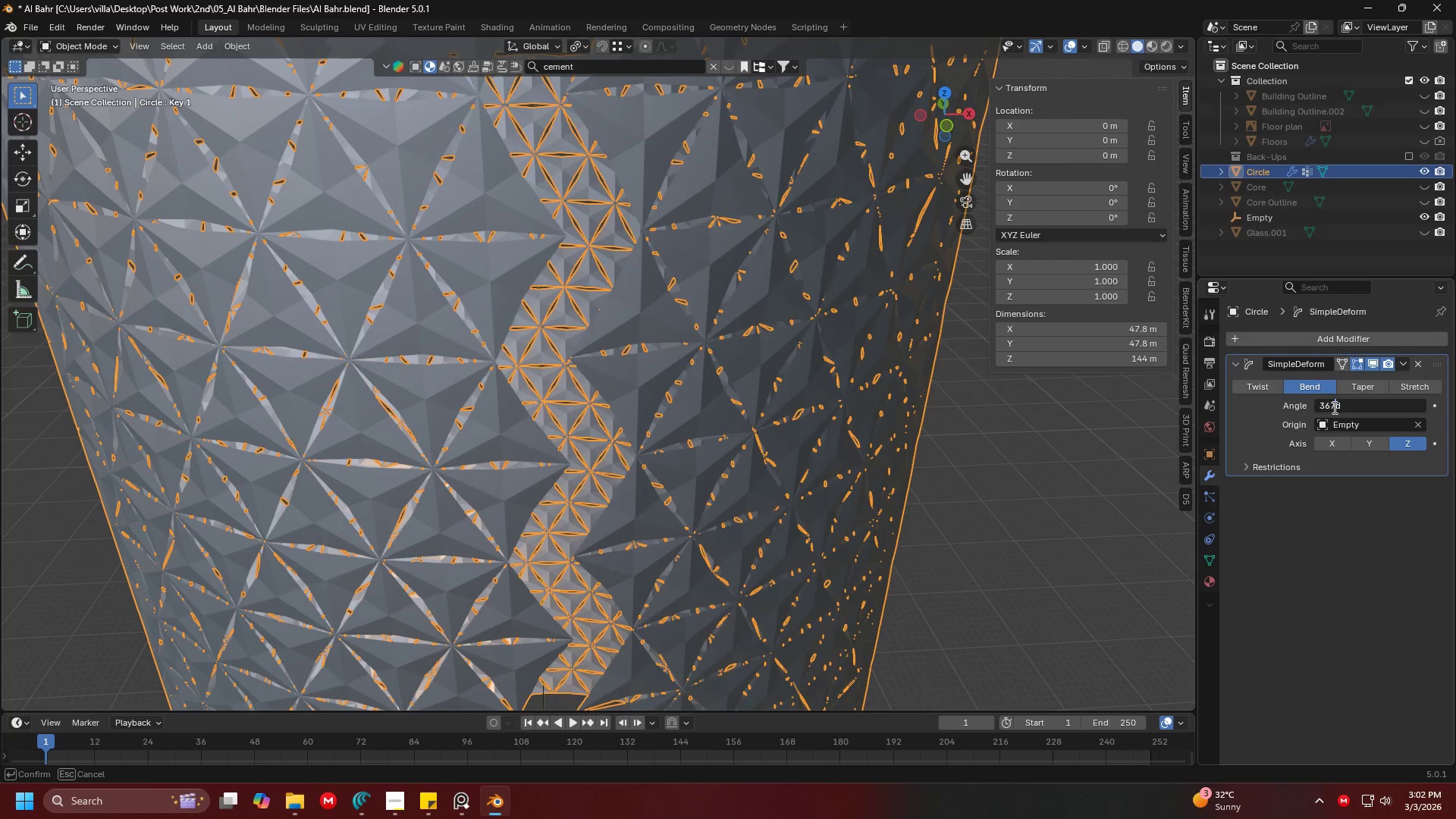 
key(Enter)
 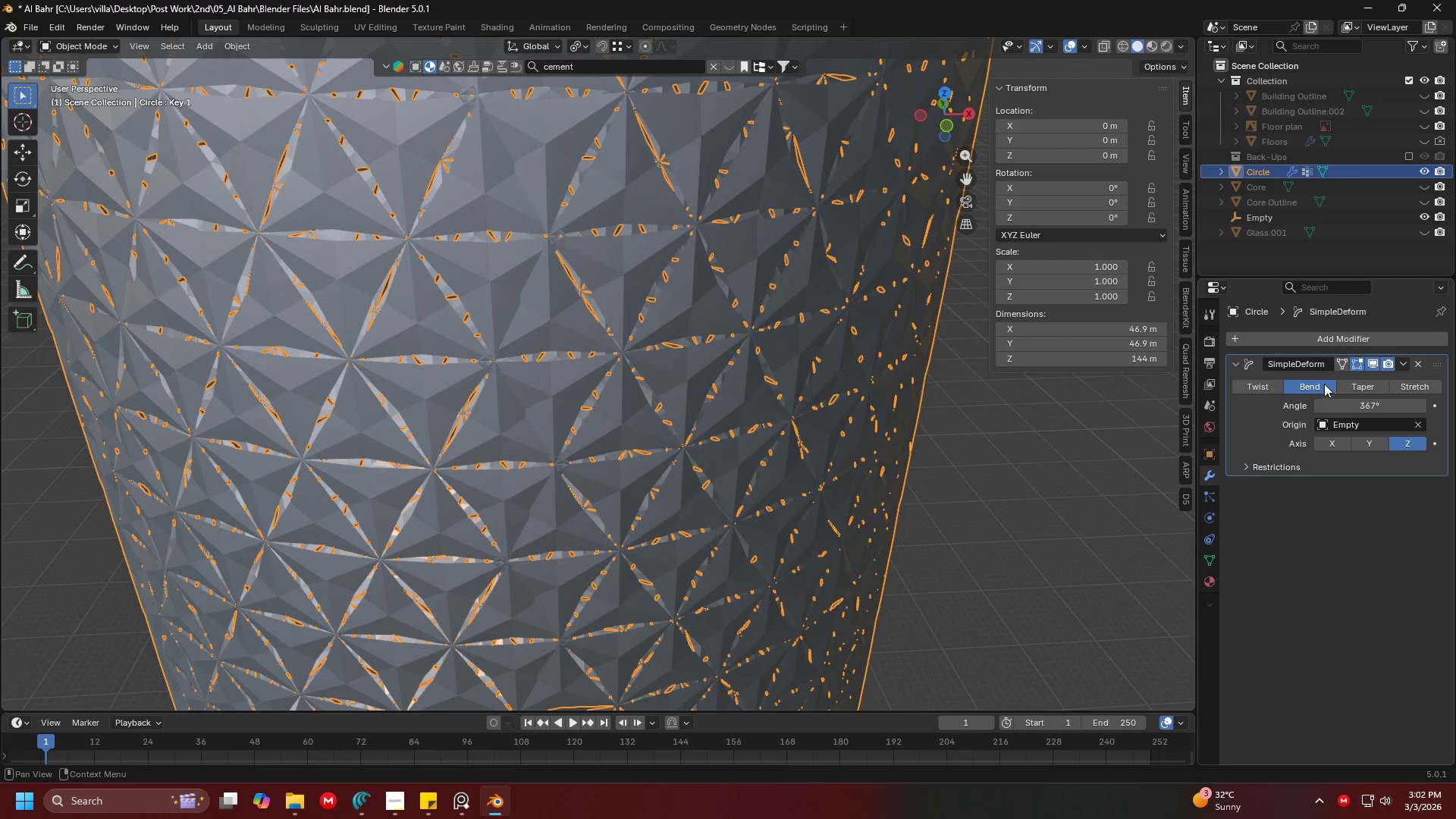 
left_click([1351, 405])
 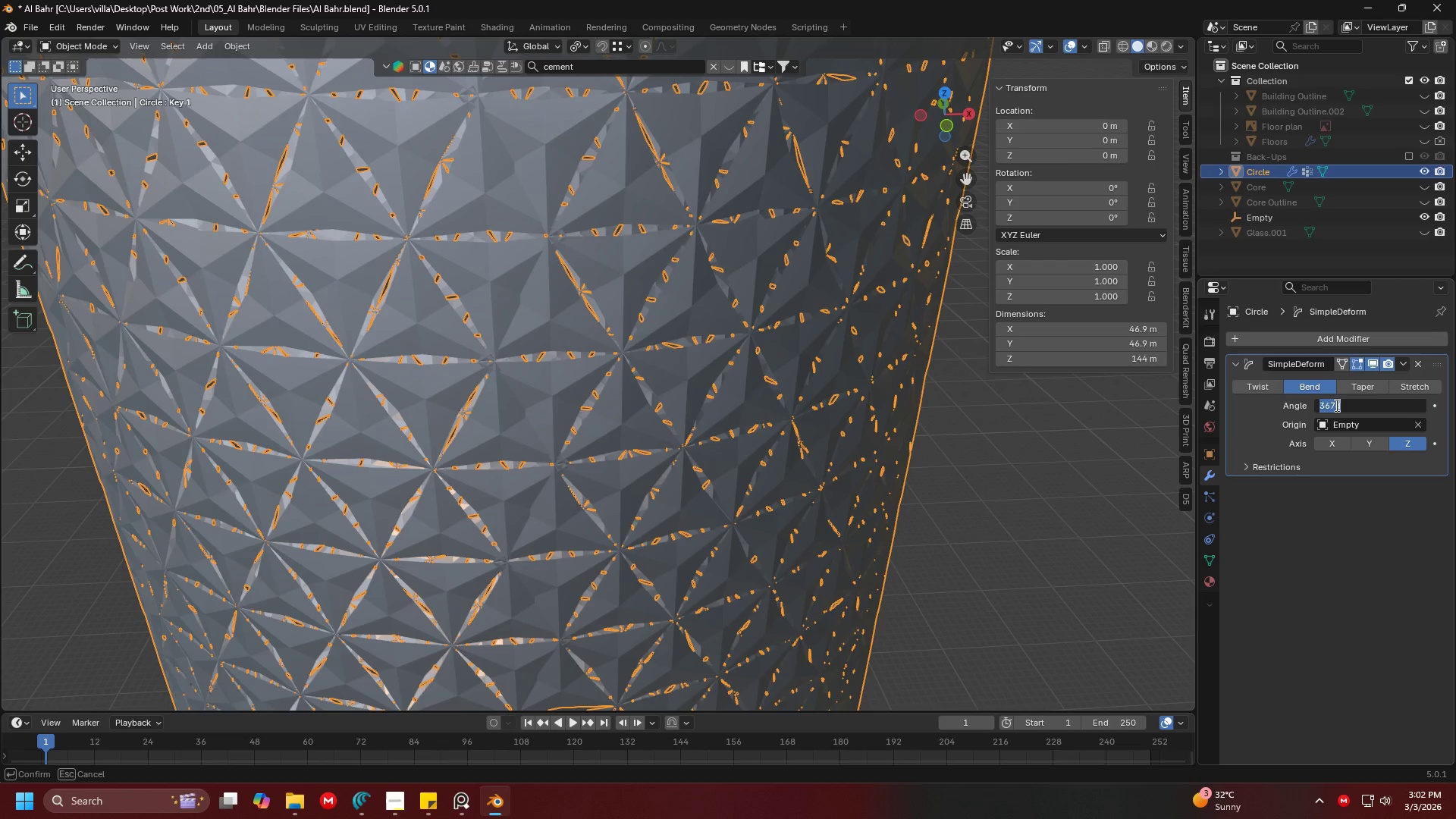 
left_click([1334, 405])
 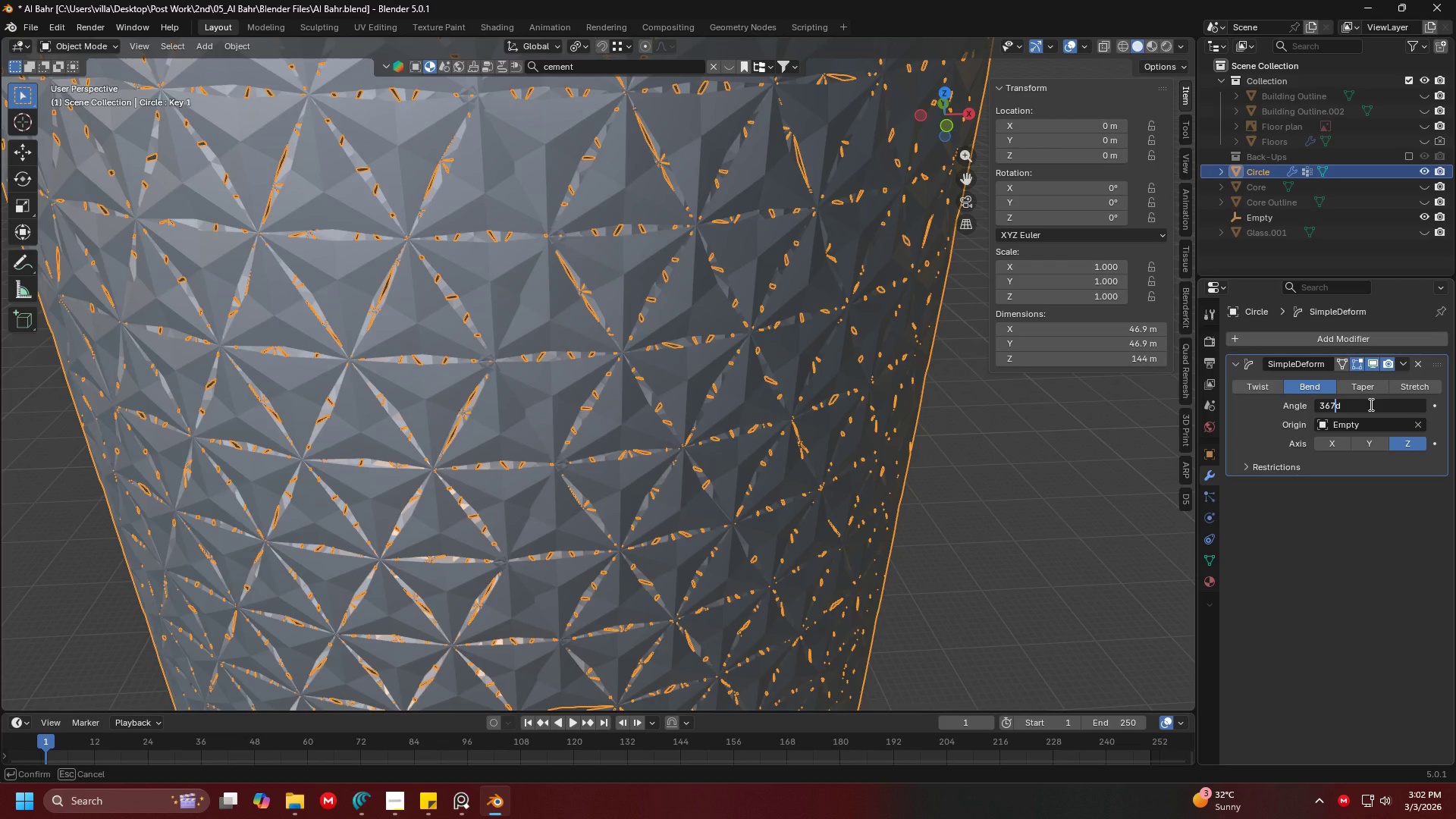 
key(Backspace)
 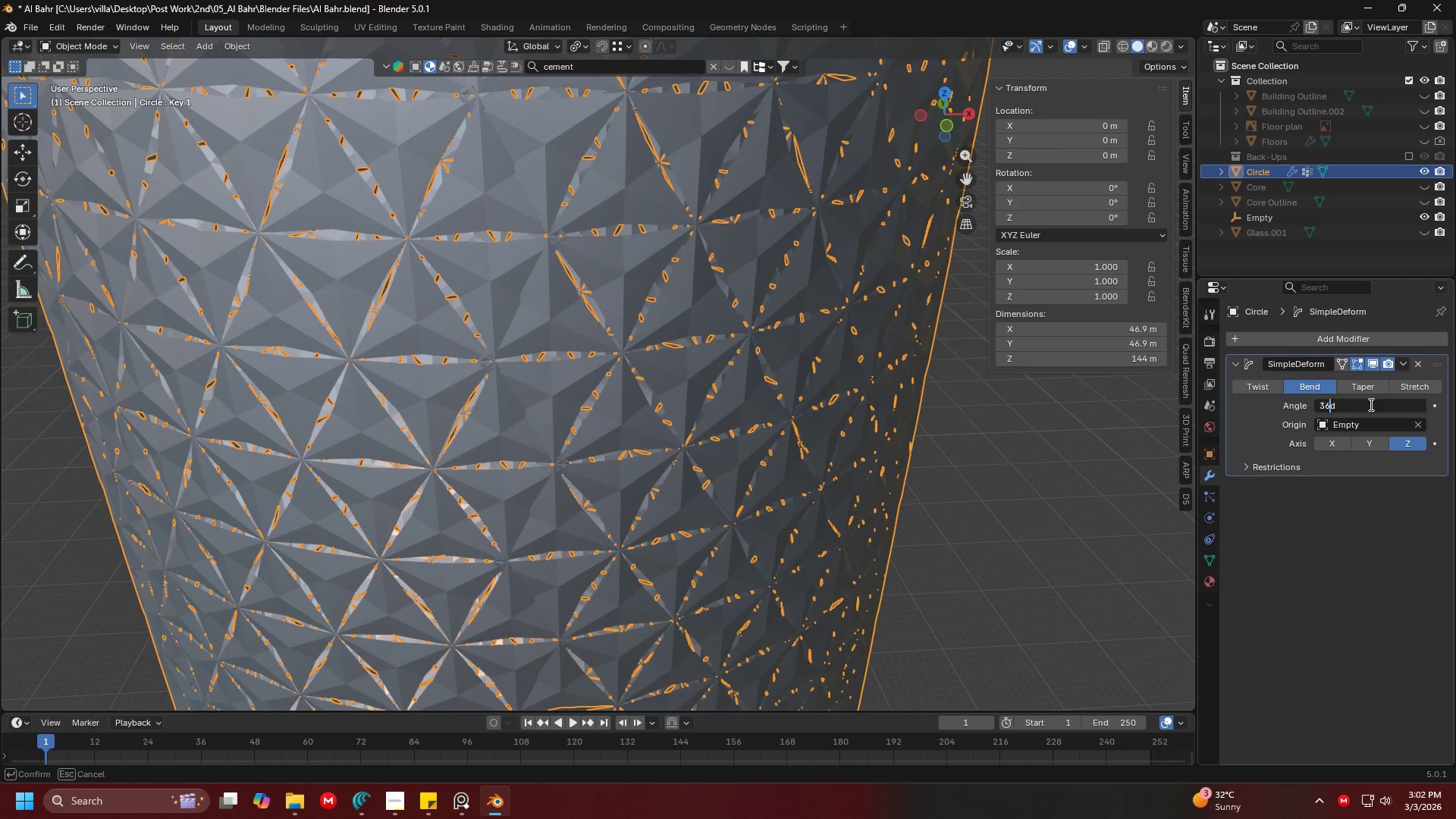 
key(6)
 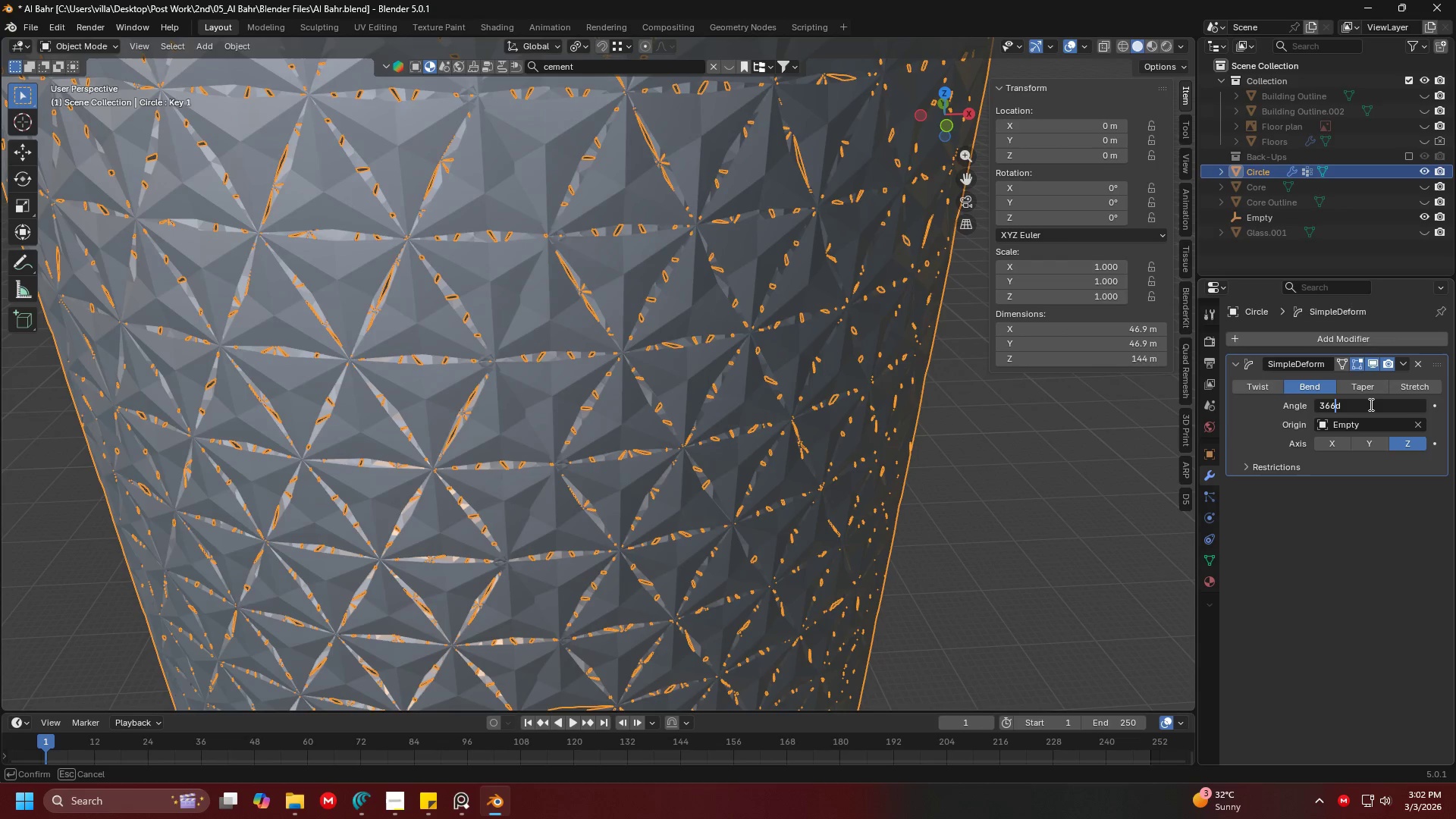 
key(Period)
 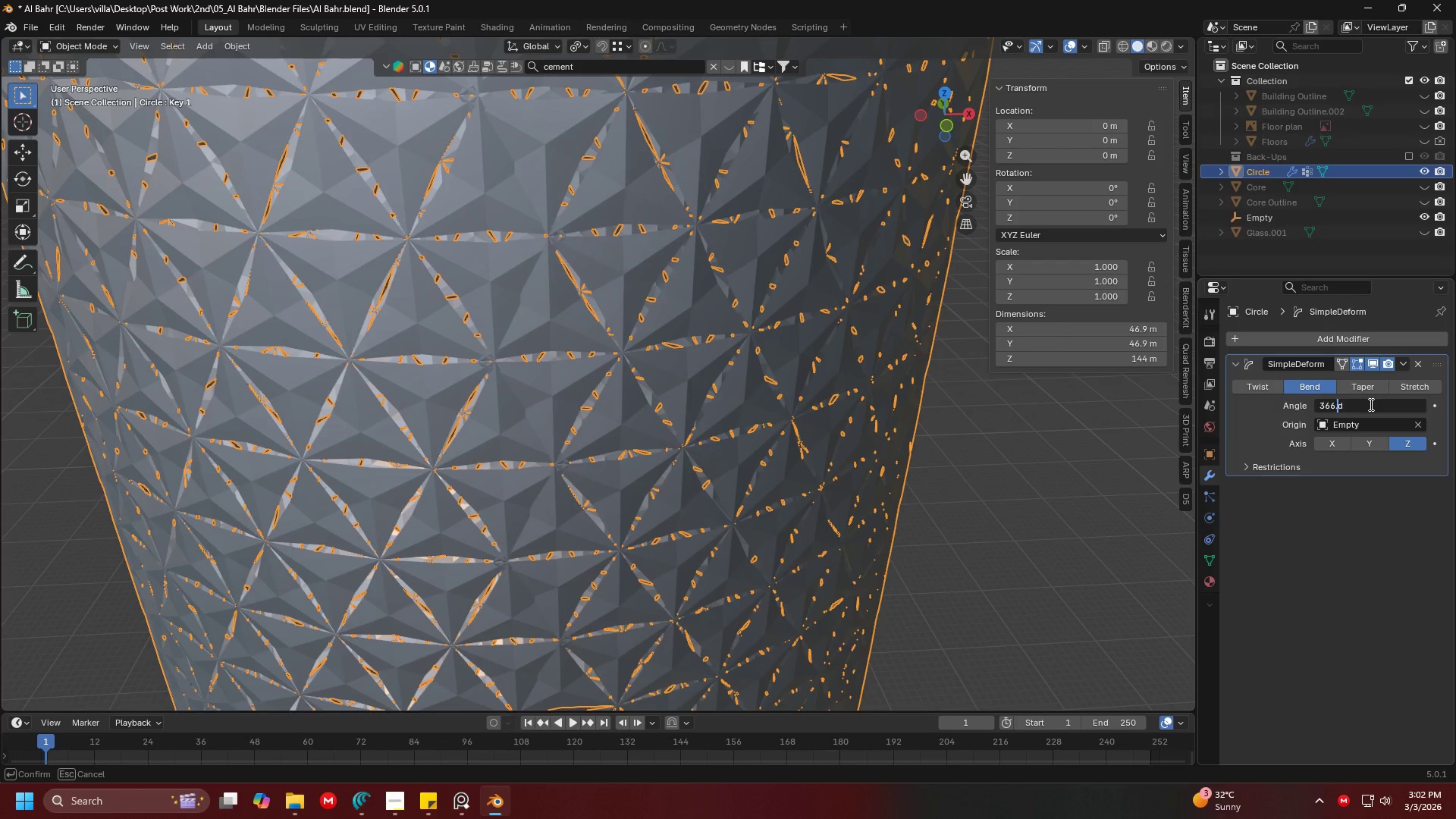 
key(5)
 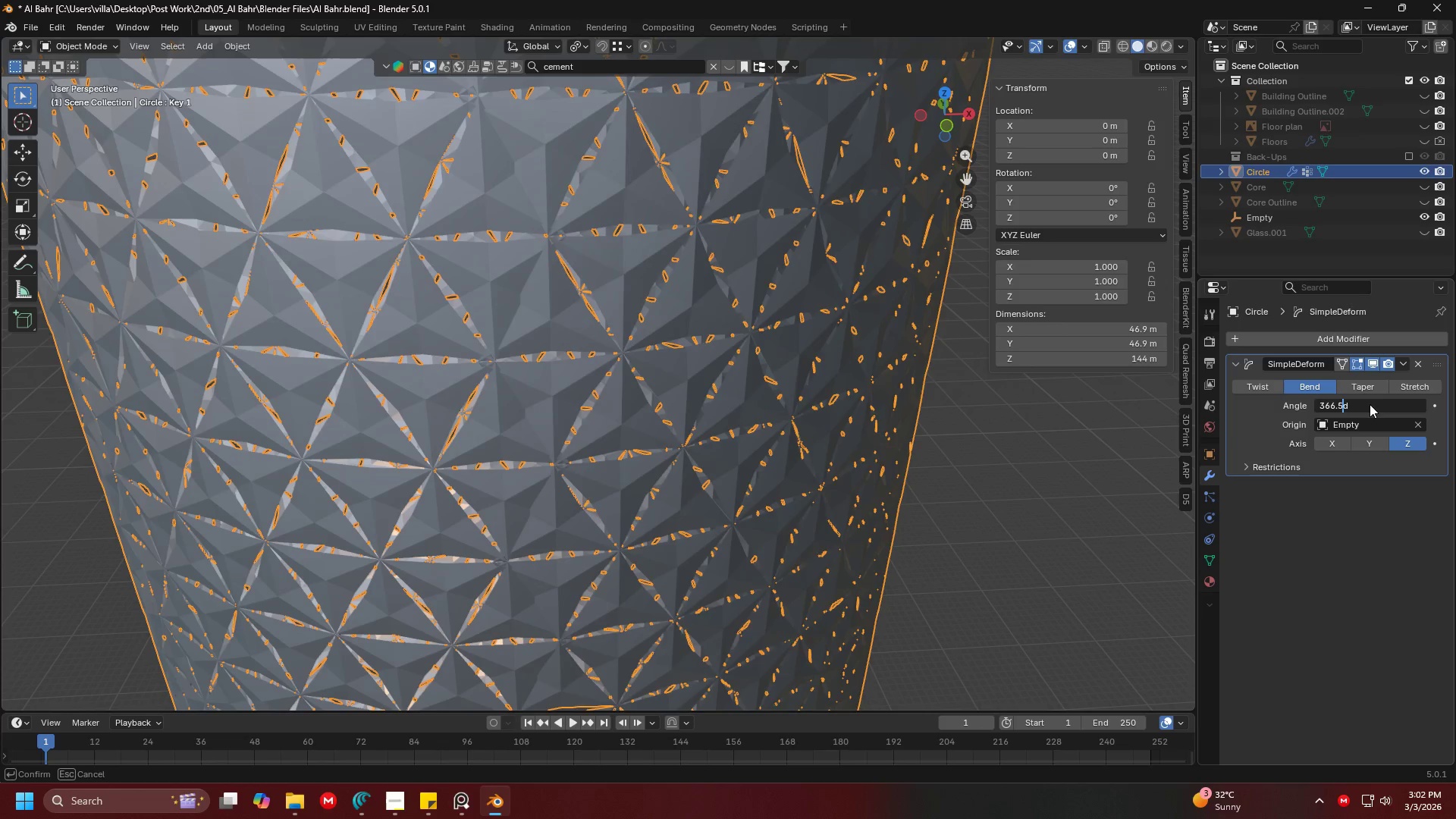 
key(Enter)
 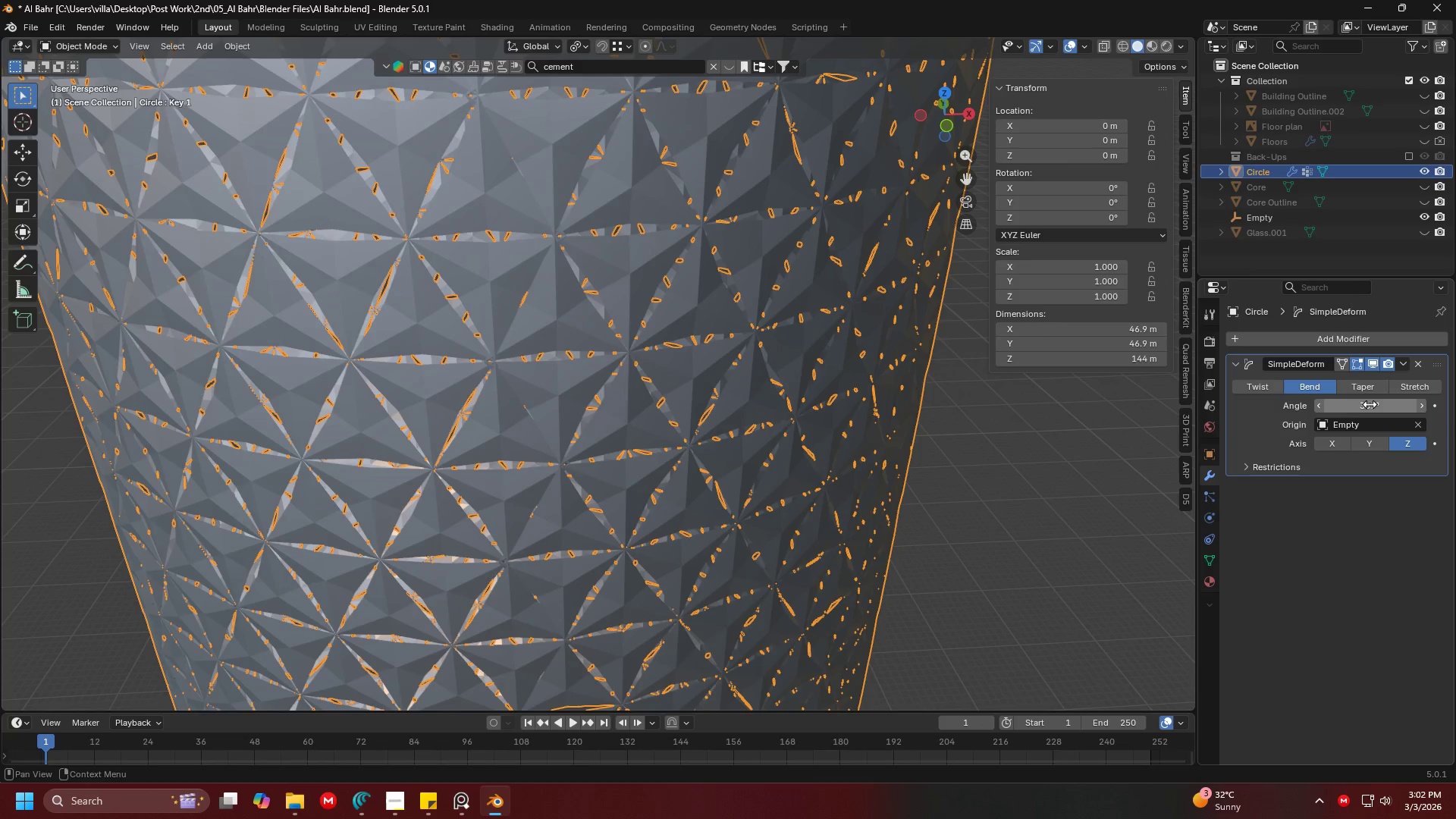 
left_click([1370, 404])